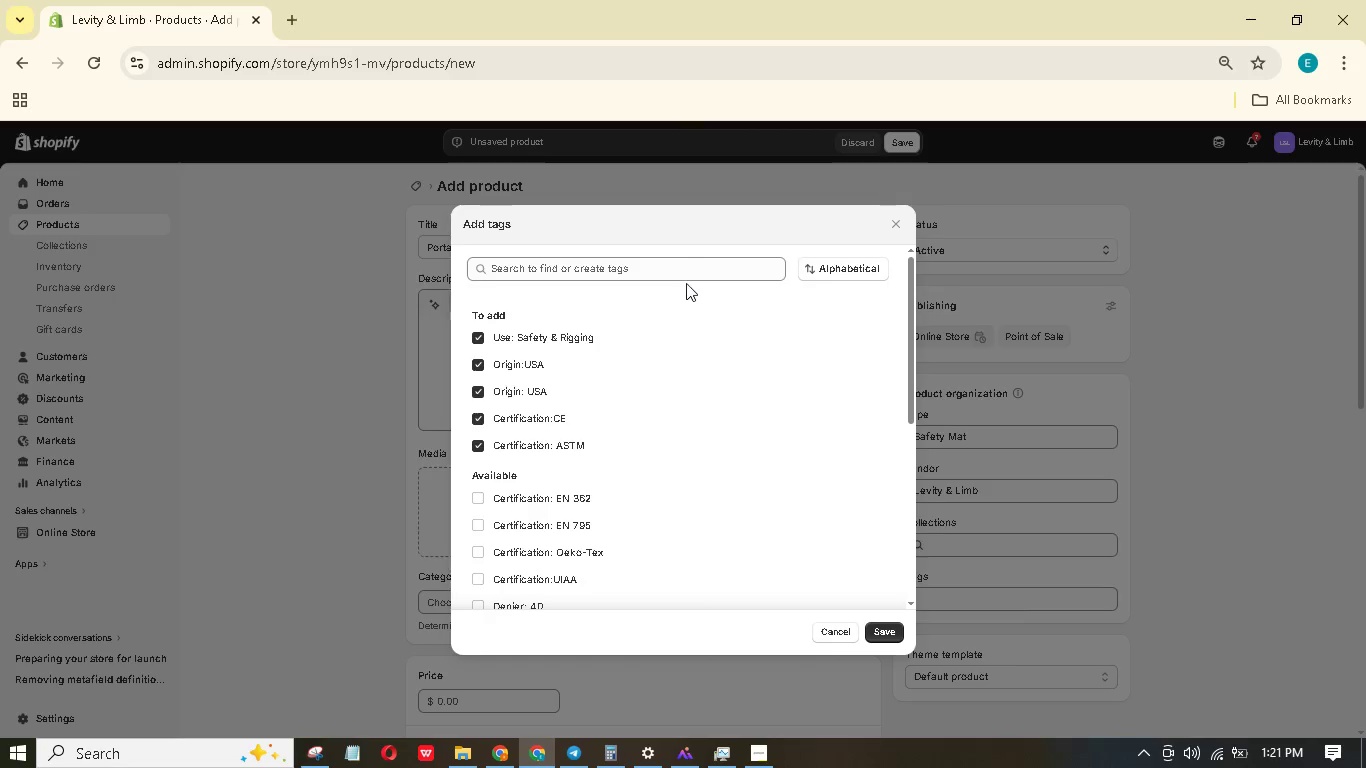 
left_click([685, 272])
 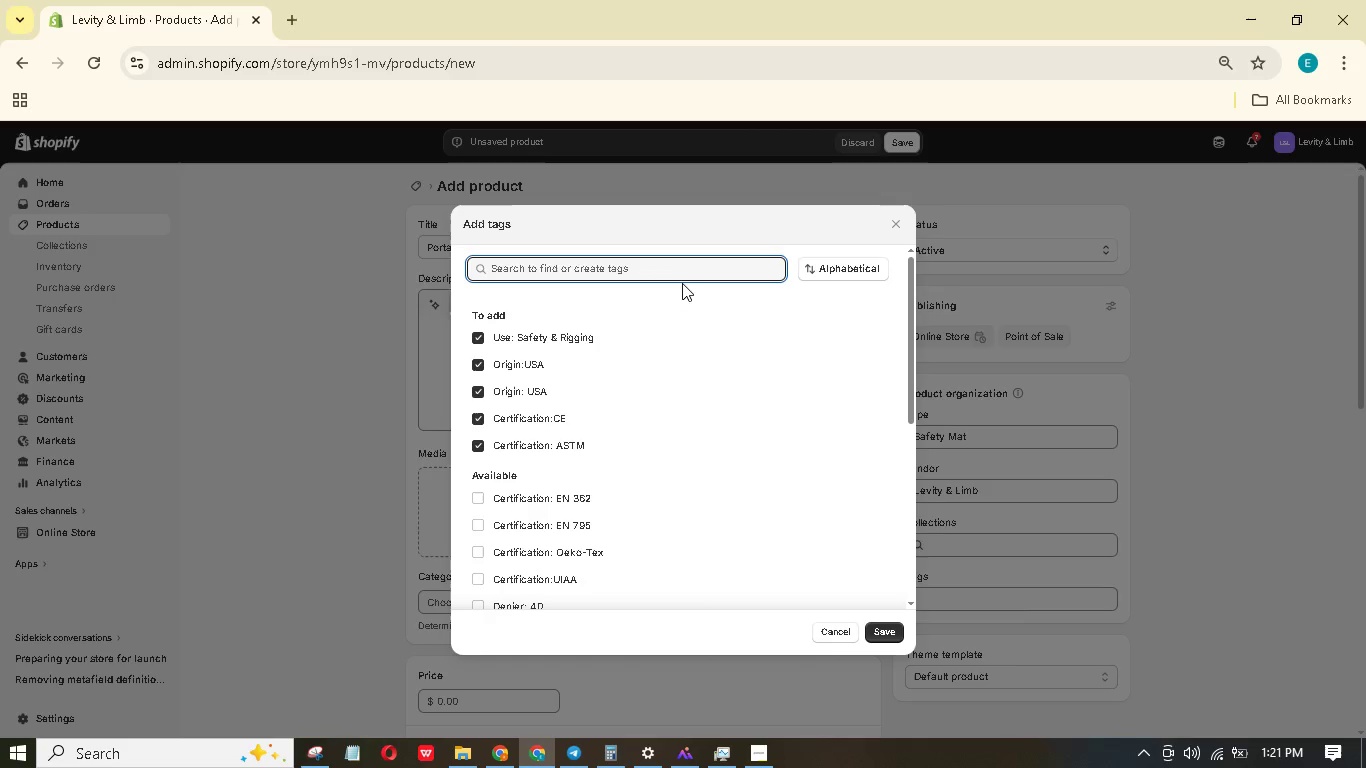 
type(Material: EVA Foam)
 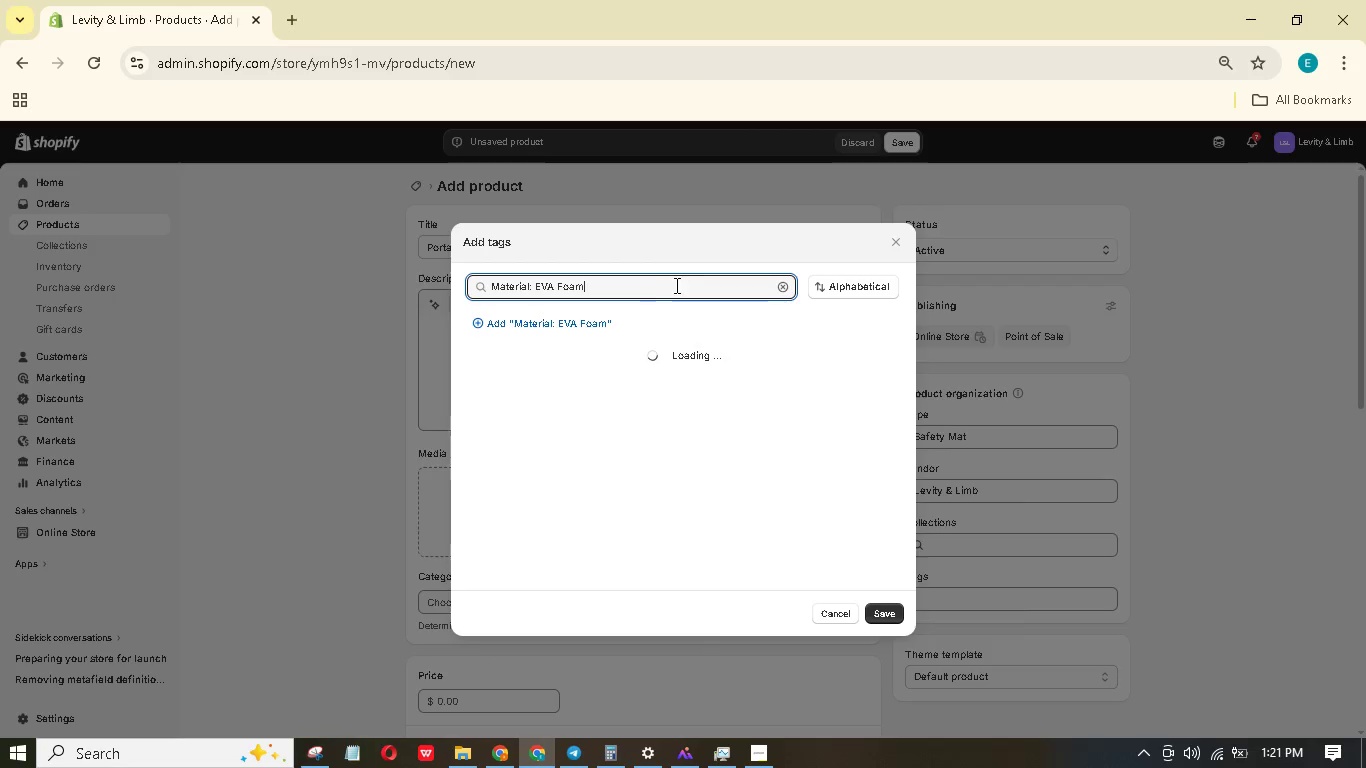 
left_click([567, 322])
 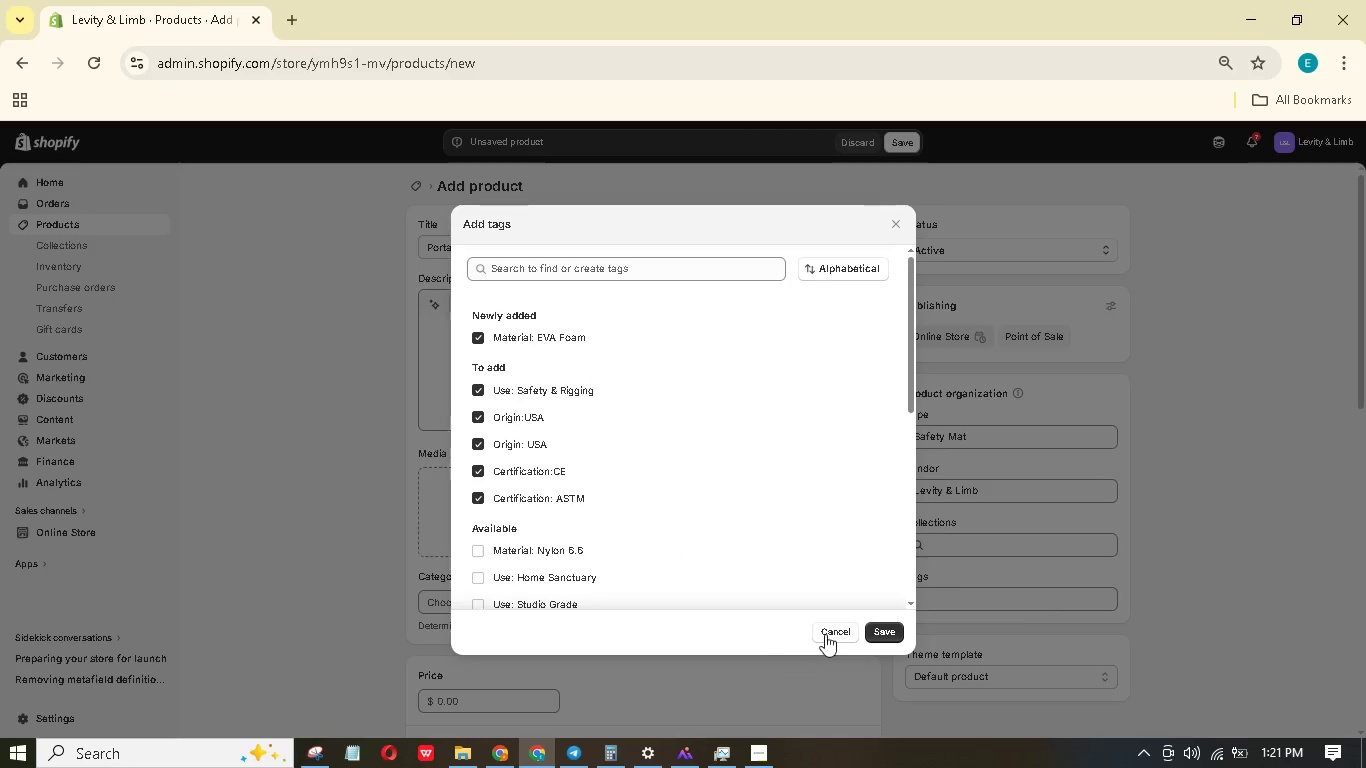 
left_click([878, 627])
 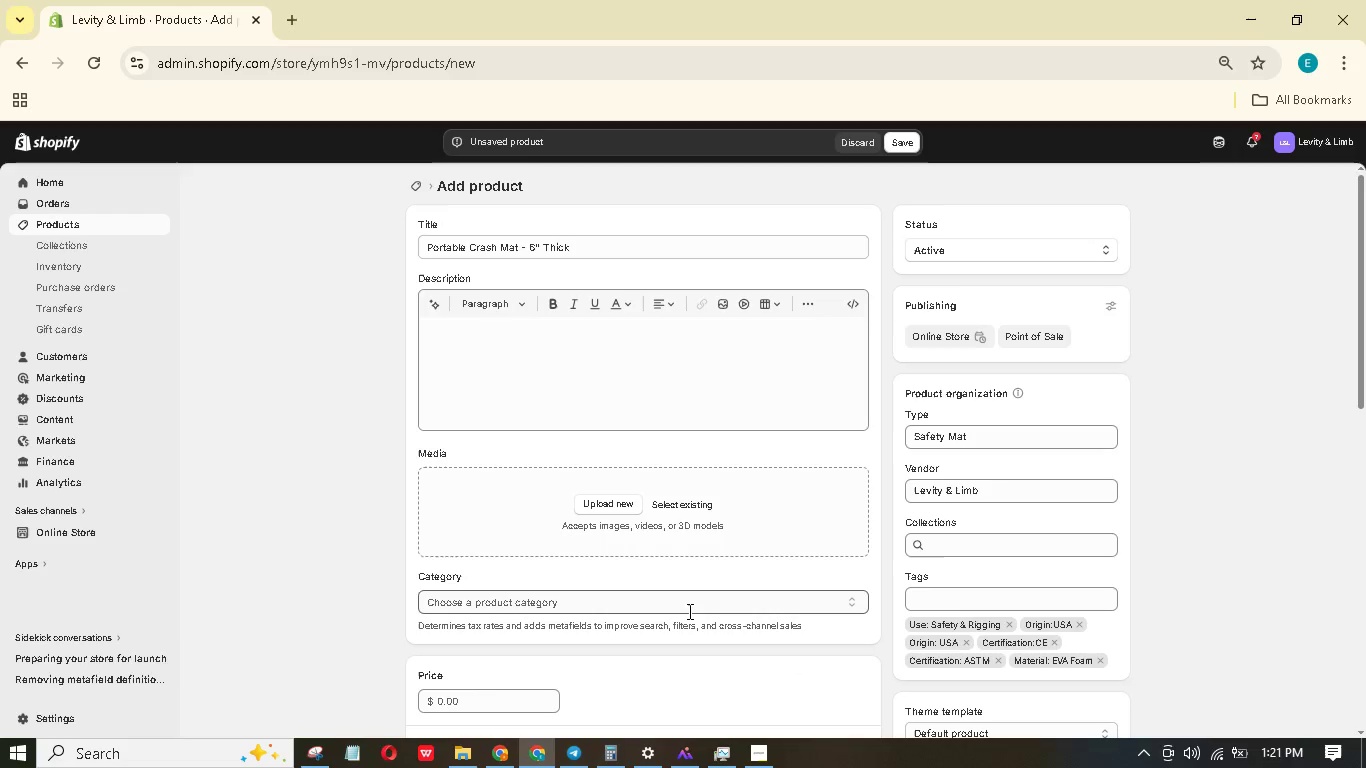 
scroll: coordinate [656, 541], scroll_direction: up, amount: 2.0
 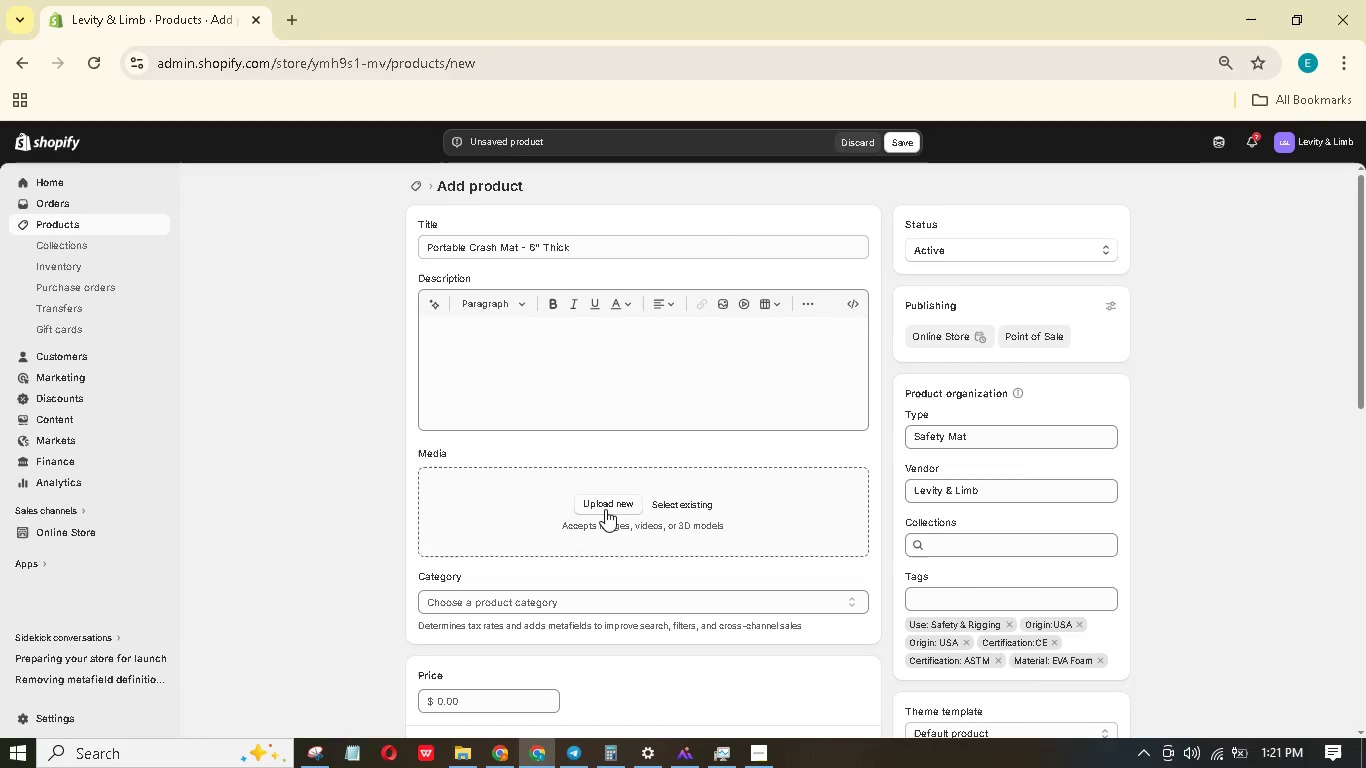 
left_click([605, 509])
 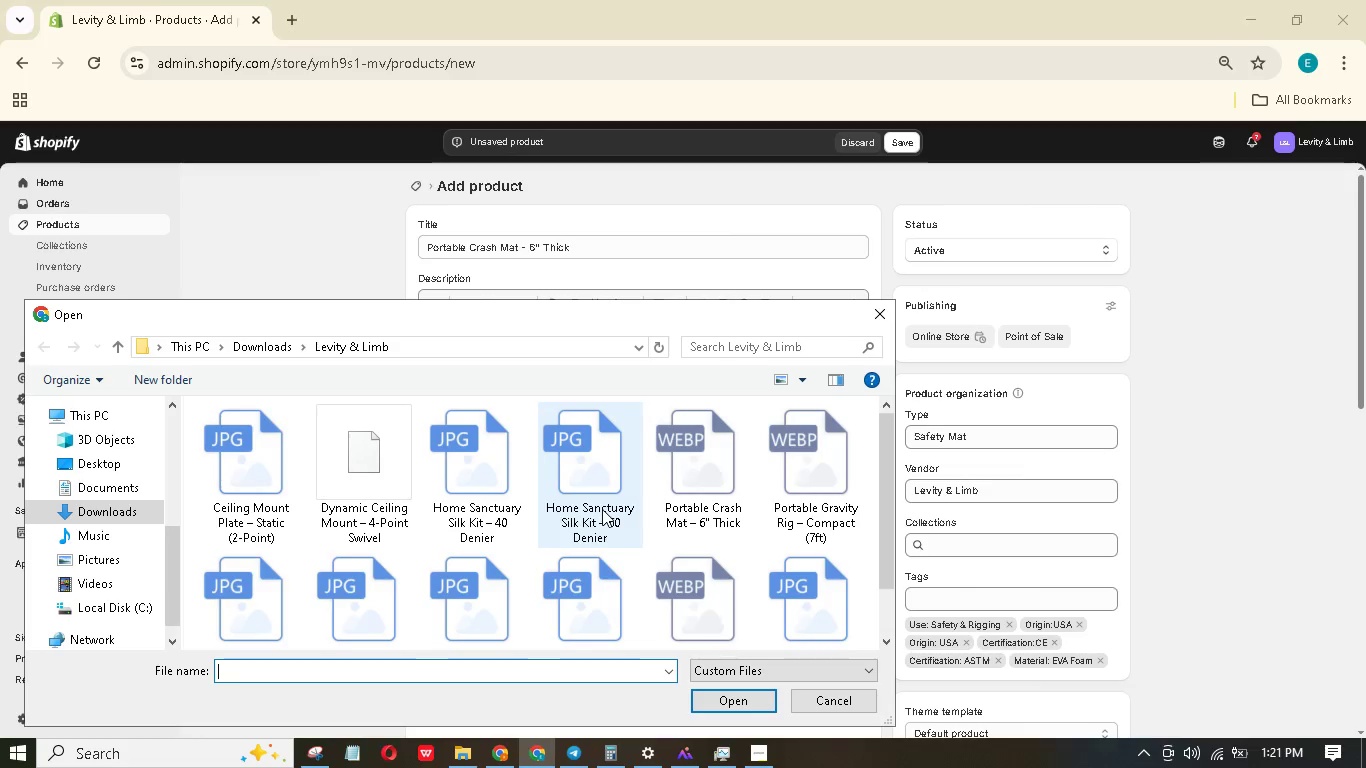 
scroll: coordinate [612, 504], scroll_direction: down, amount: 4.0
 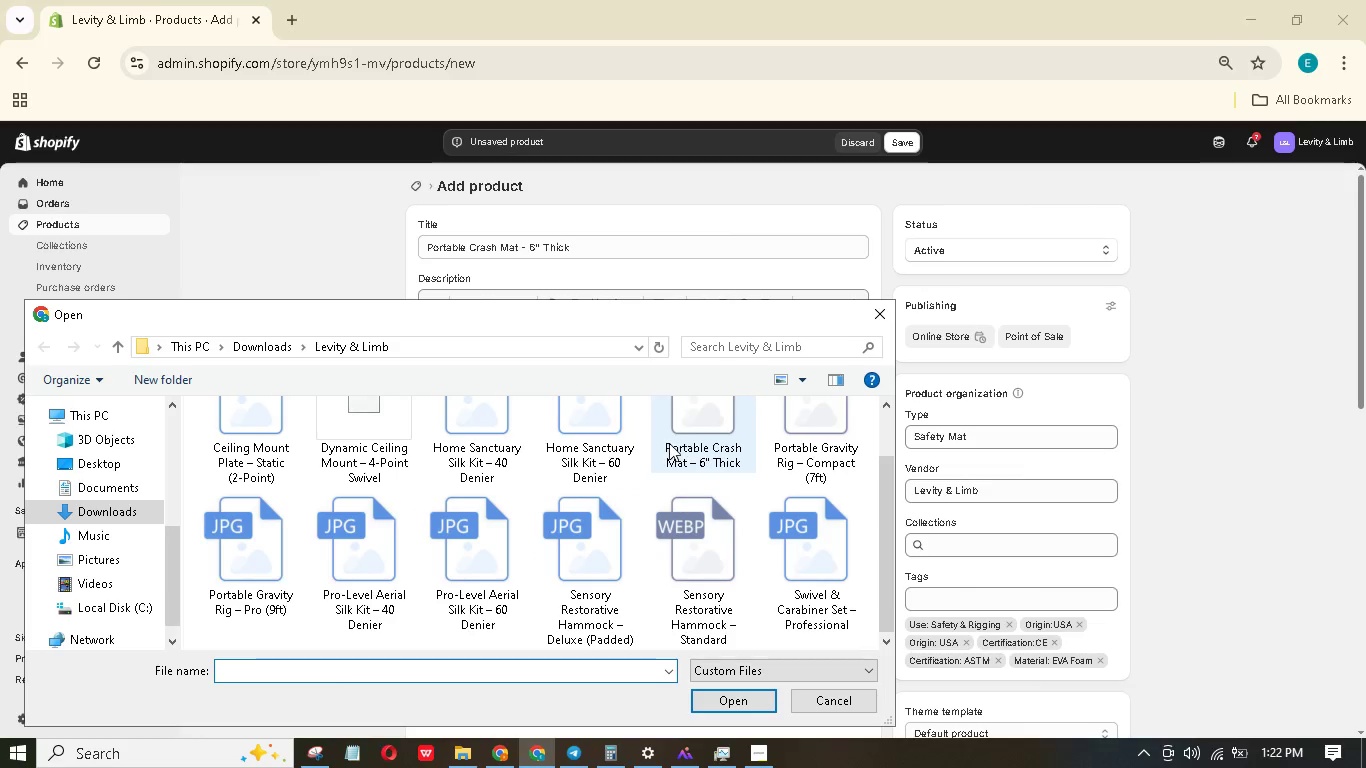 
left_click([669, 443])
 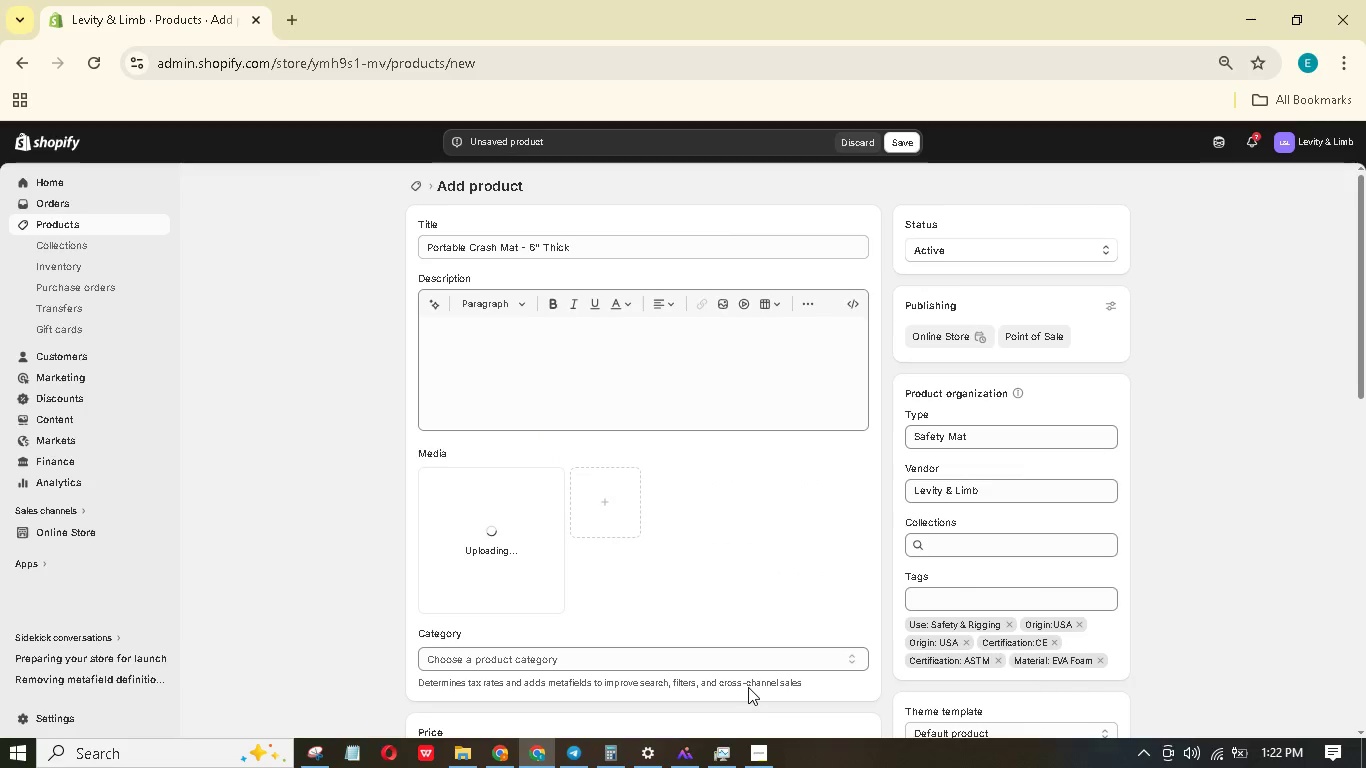 
scroll: coordinate [560, 547], scroll_direction: down, amount: 9.0
 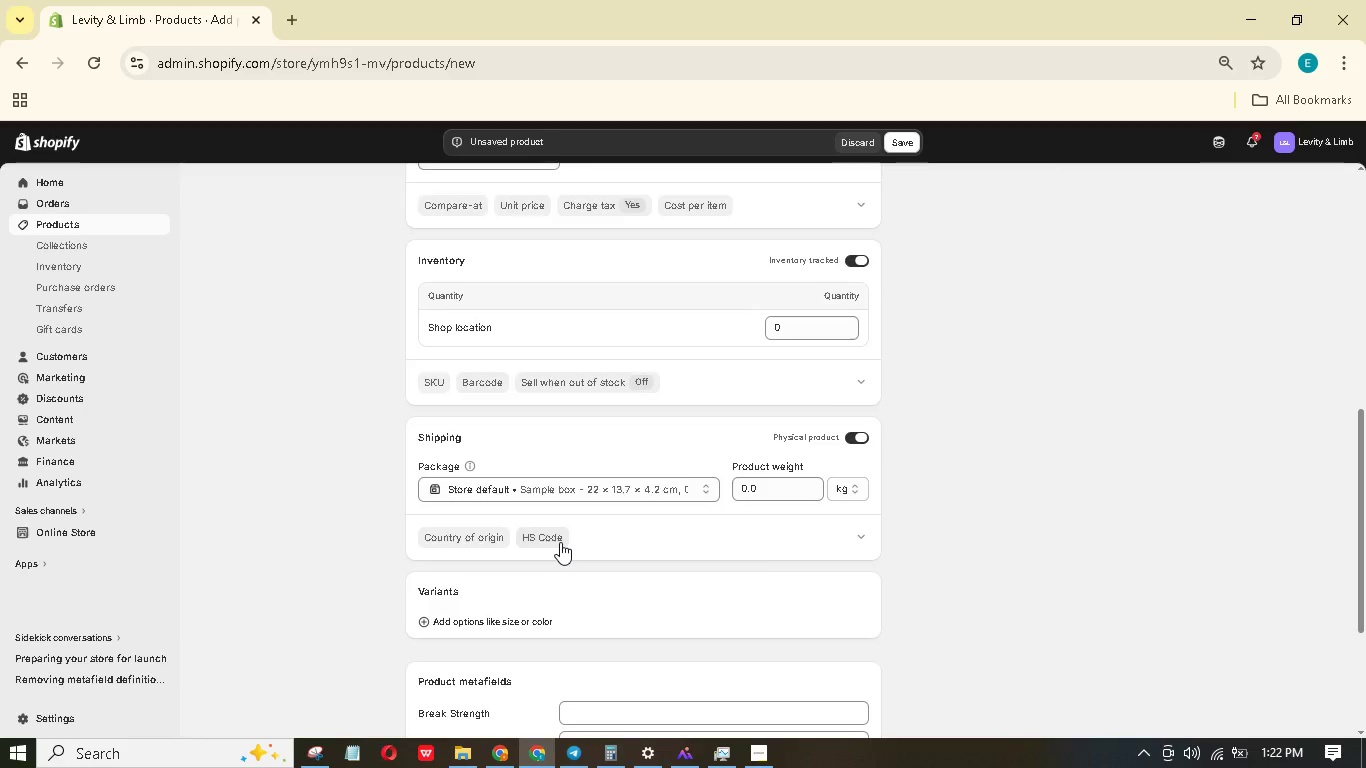 
scroll: coordinate [567, 528], scroll_direction: up, amount: 11.0
 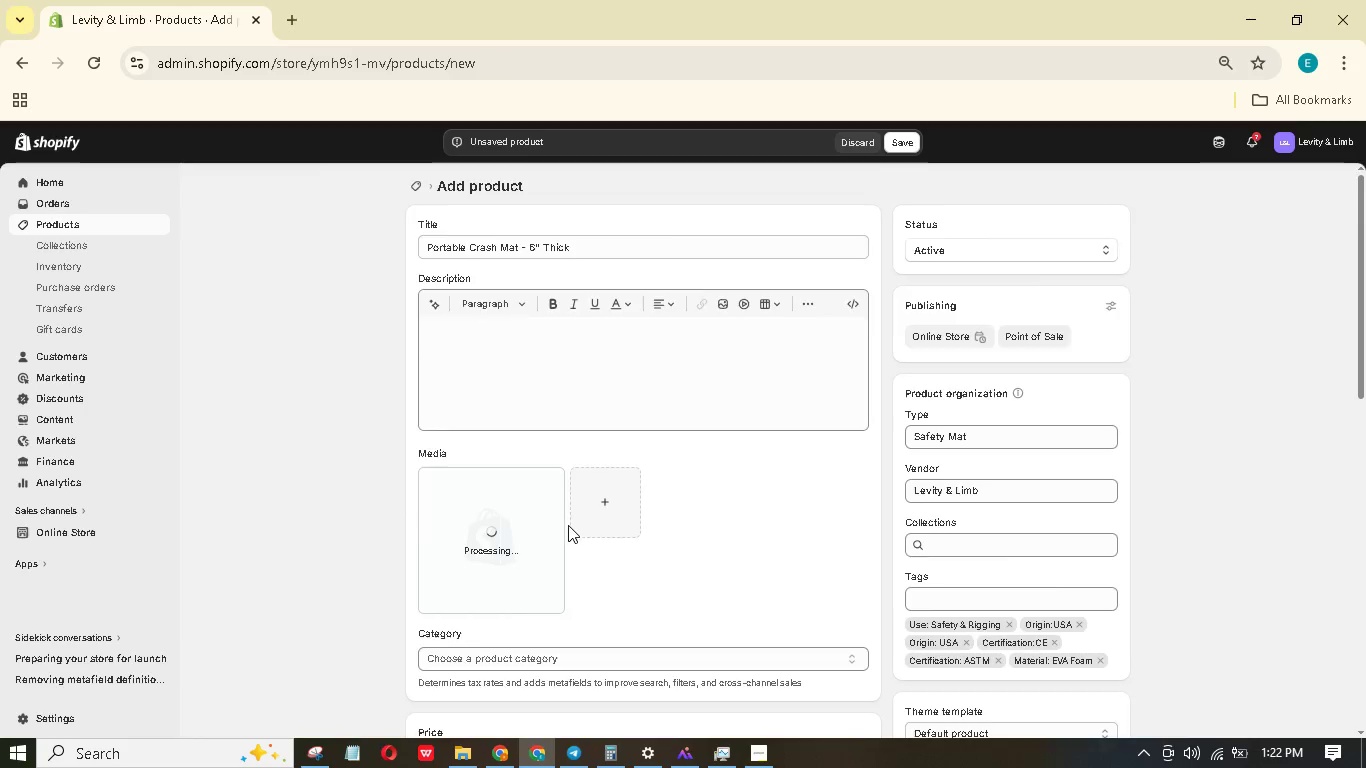 
scroll: coordinate [571, 521], scroll_direction: down, amount: 17.0
 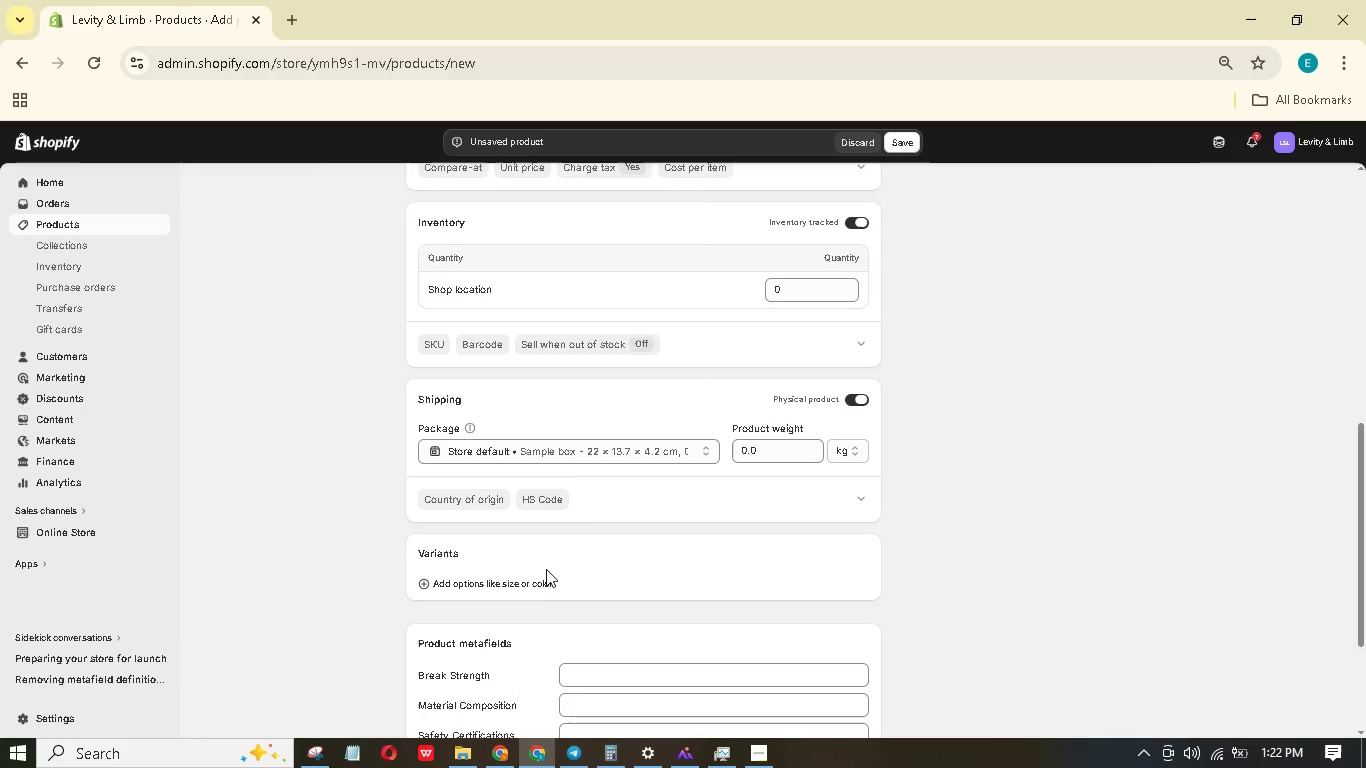 
left_click([533, 577])
 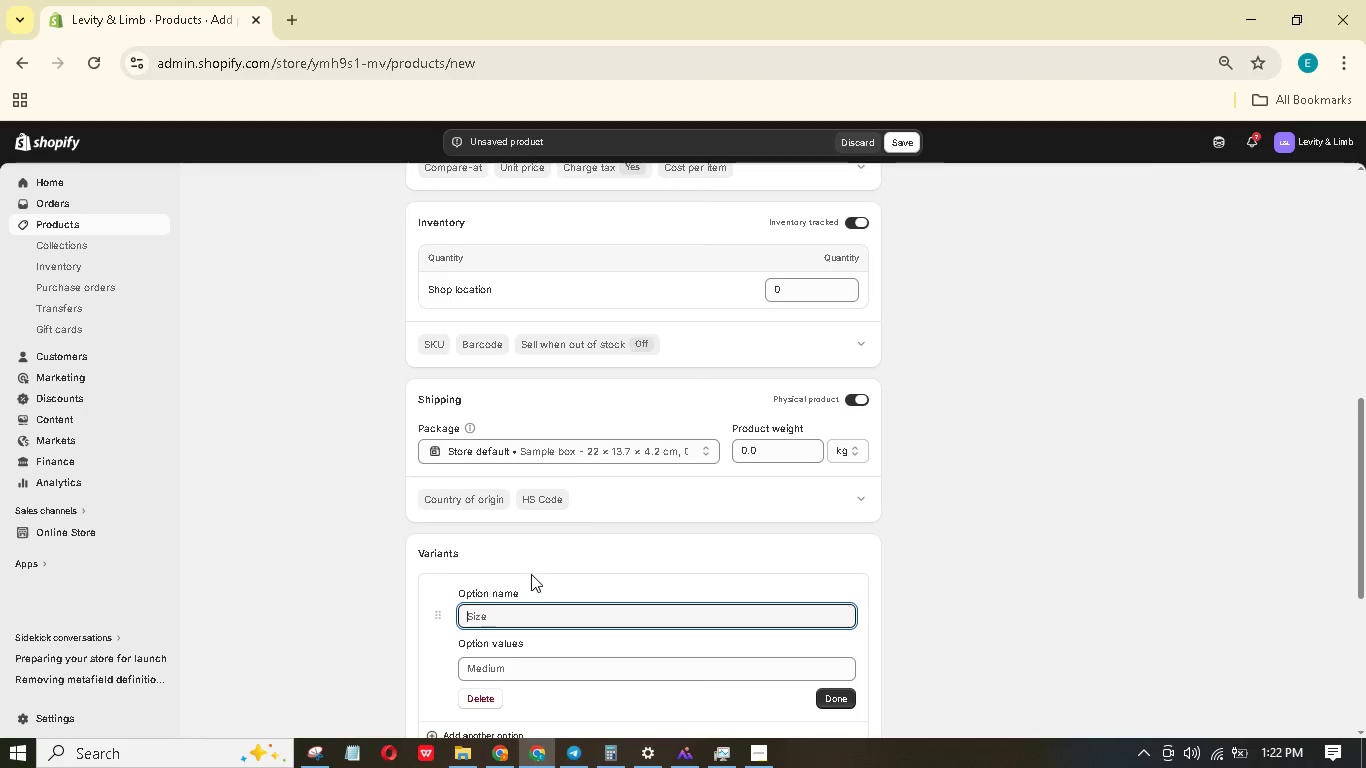 
left_click([509, 617])
 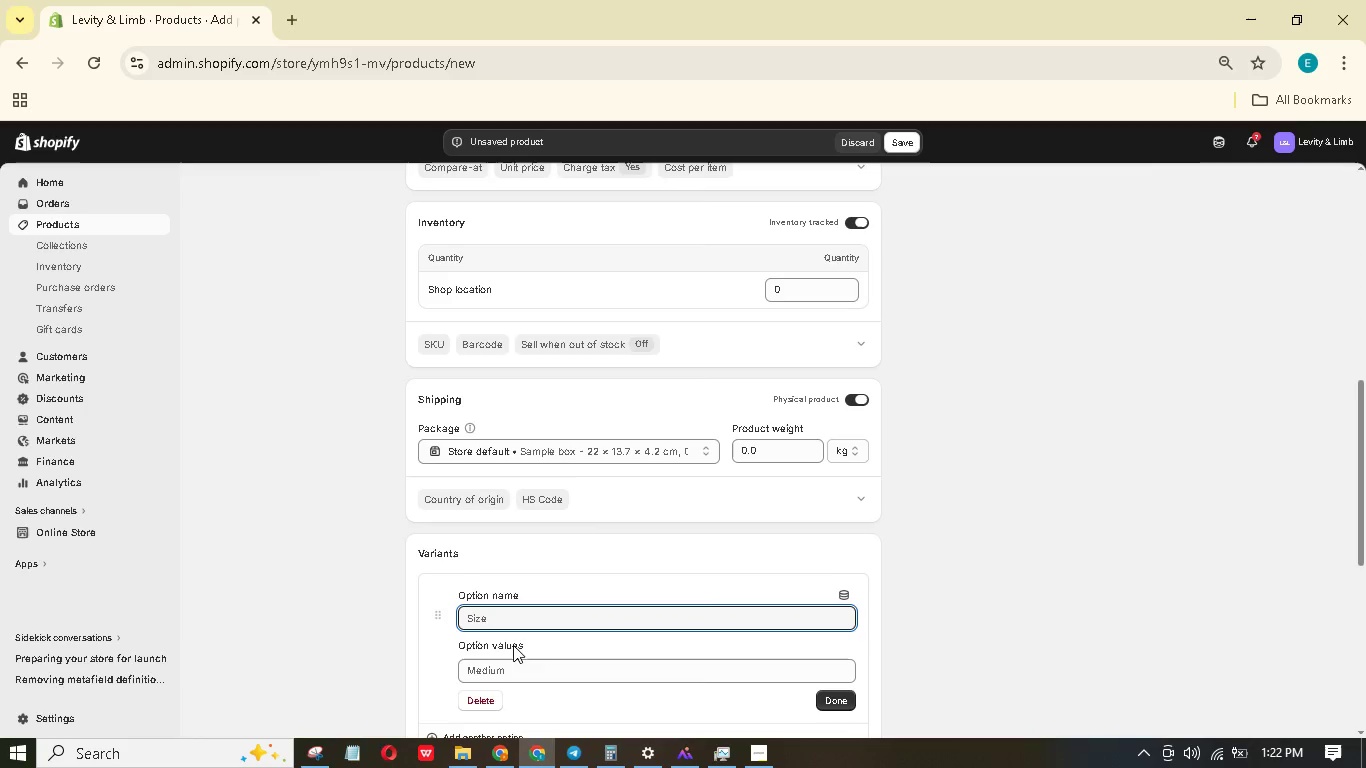 
left_click([513, 668])
 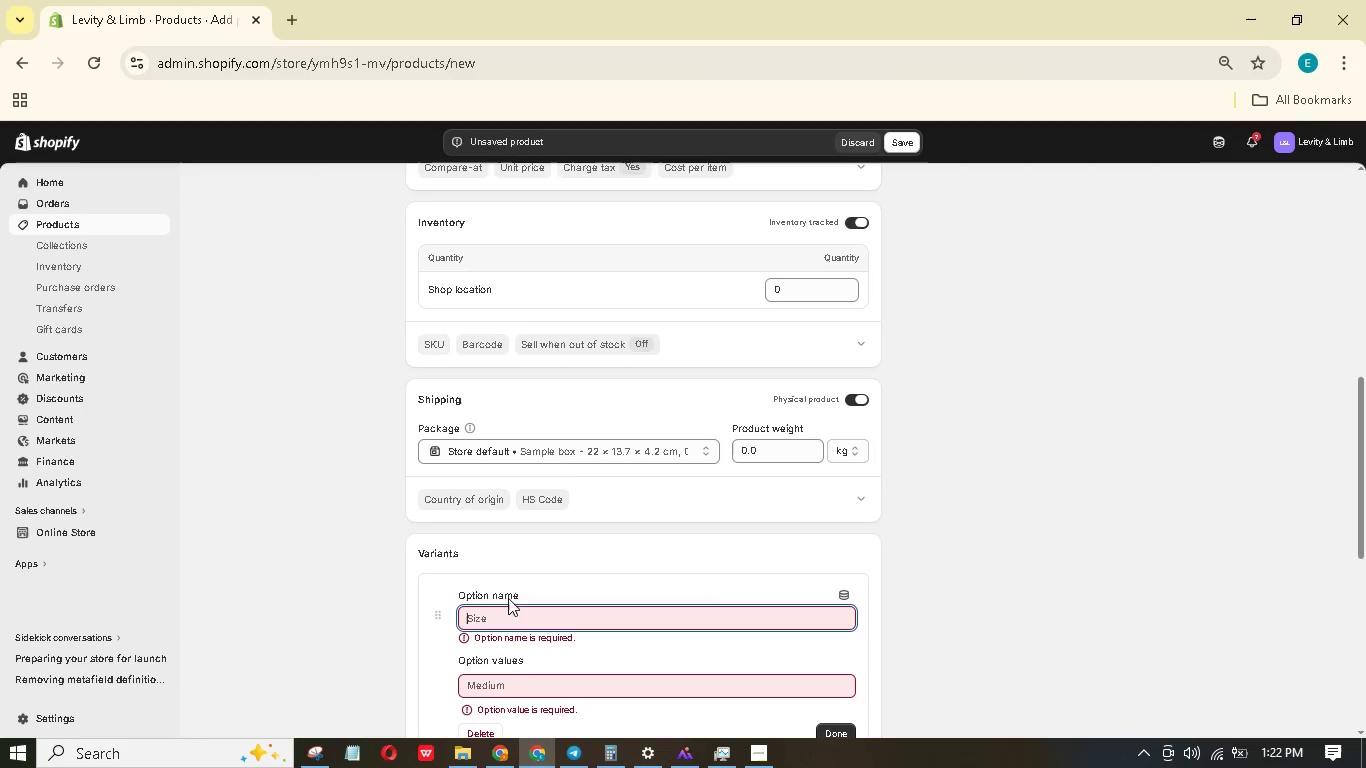 
type(Sie)
 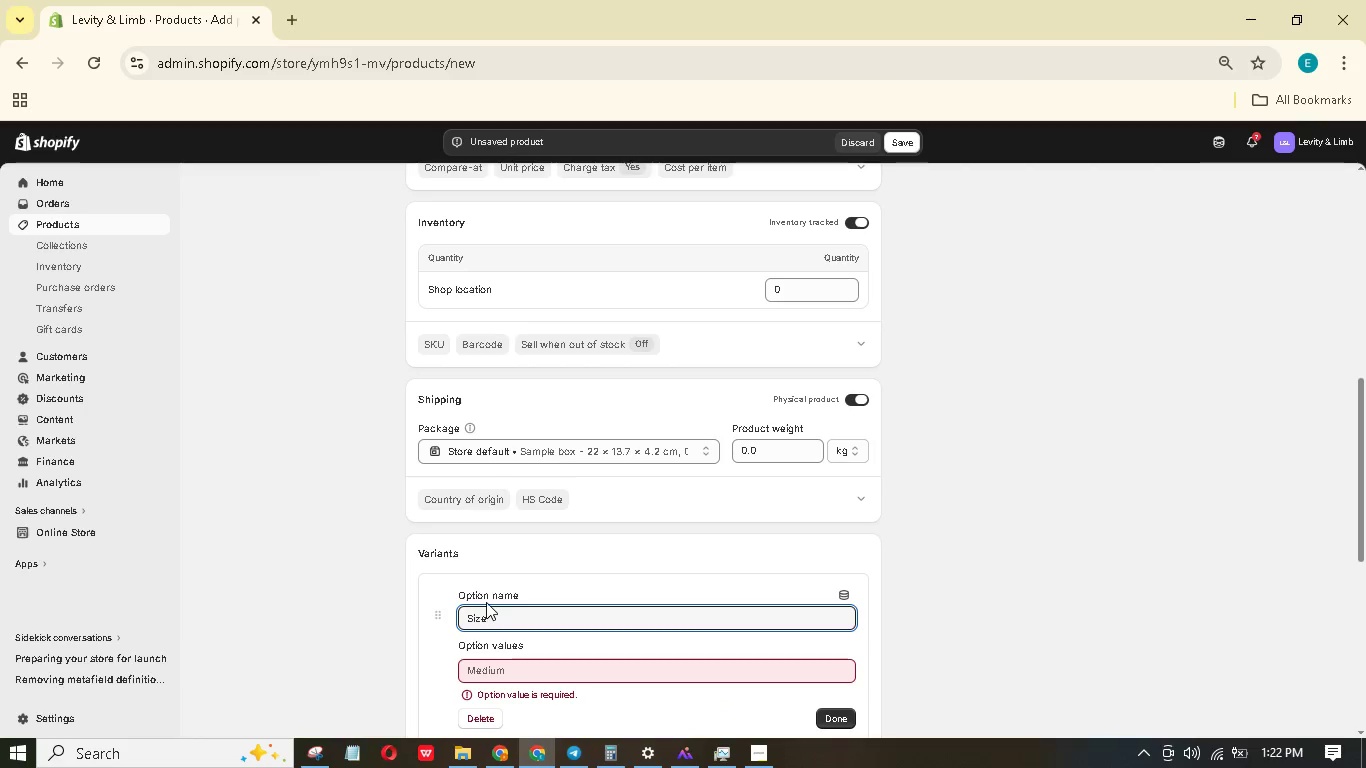 
hold_key(key=Z, duration=0.36)
 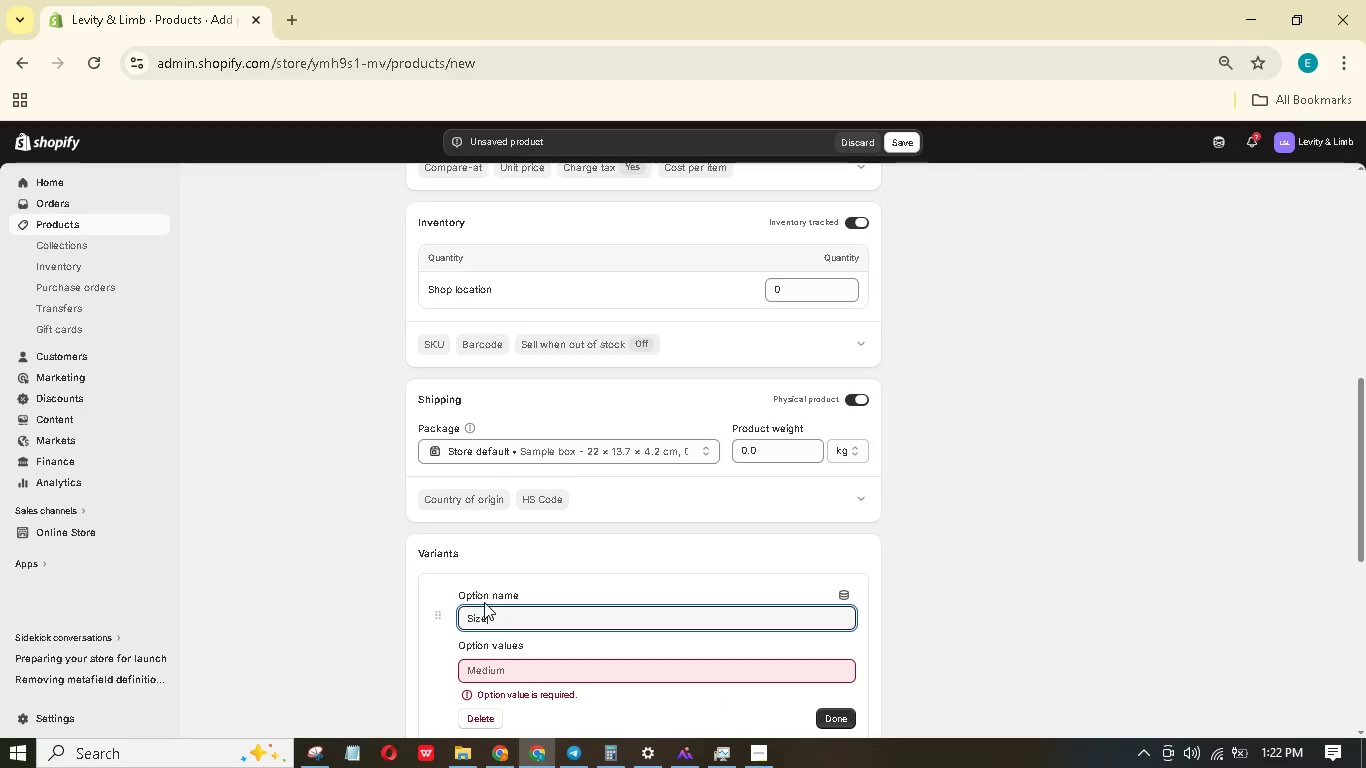 
scroll: coordinate [662, 625], scroll_direction: down, amount: 2.0
 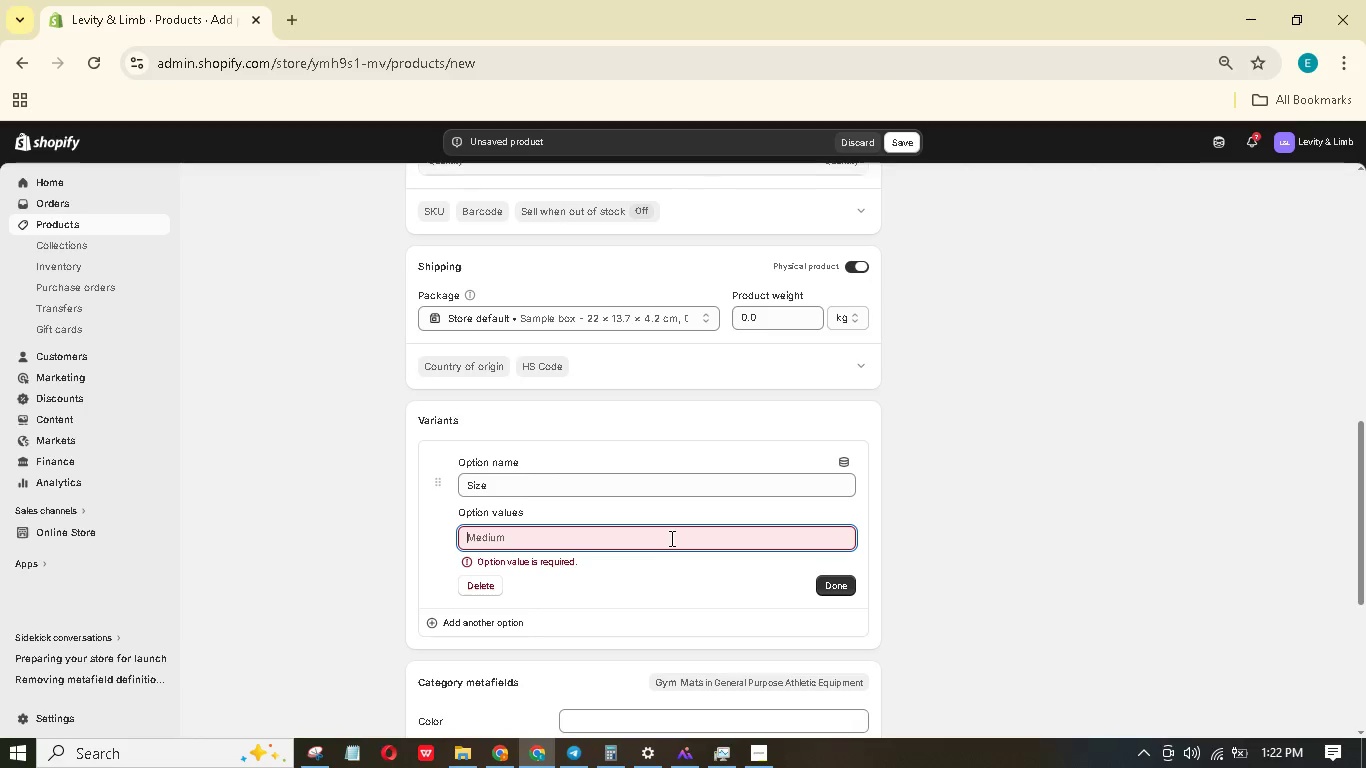 
key(Shift+L)
 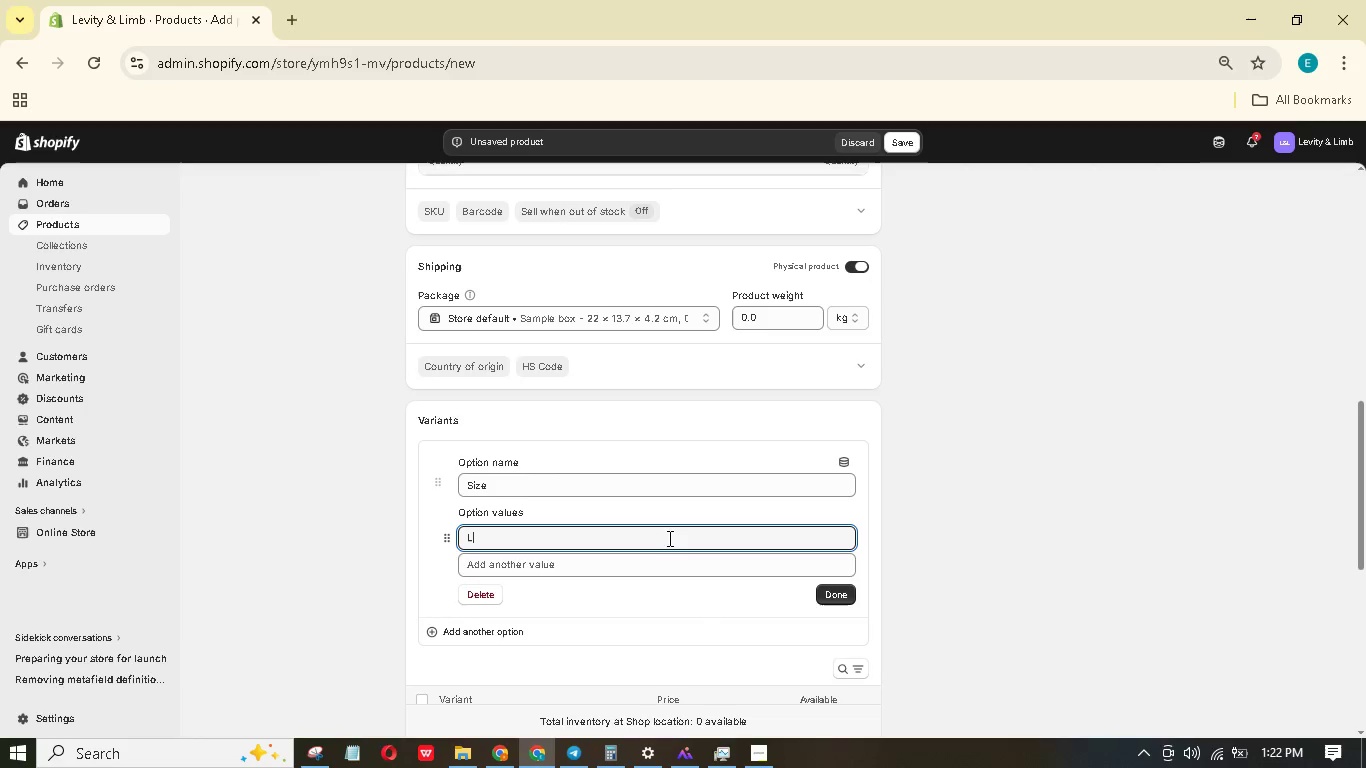 
key(Backspace)
 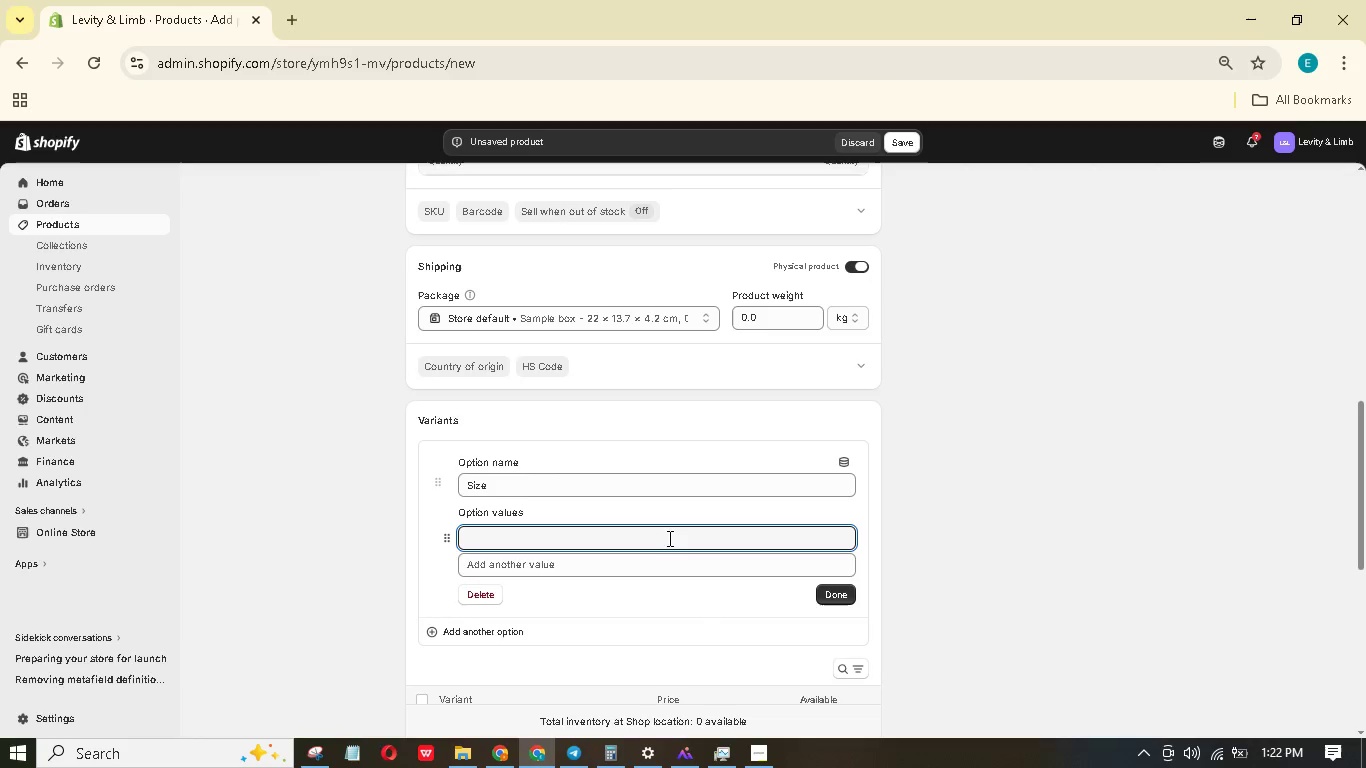 
hold_key(key=ShiftLeft, duration=1.53)
 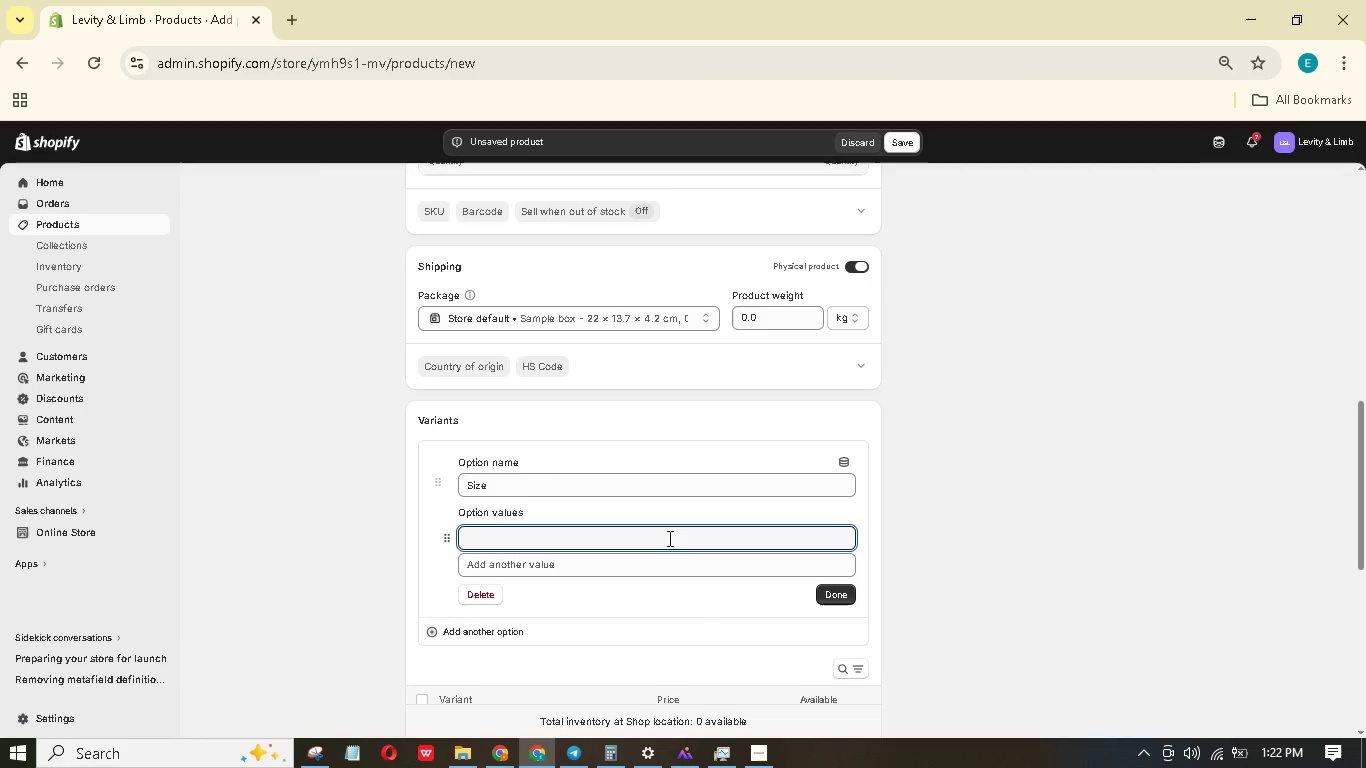 
key(Shift+ShiftLeft)
 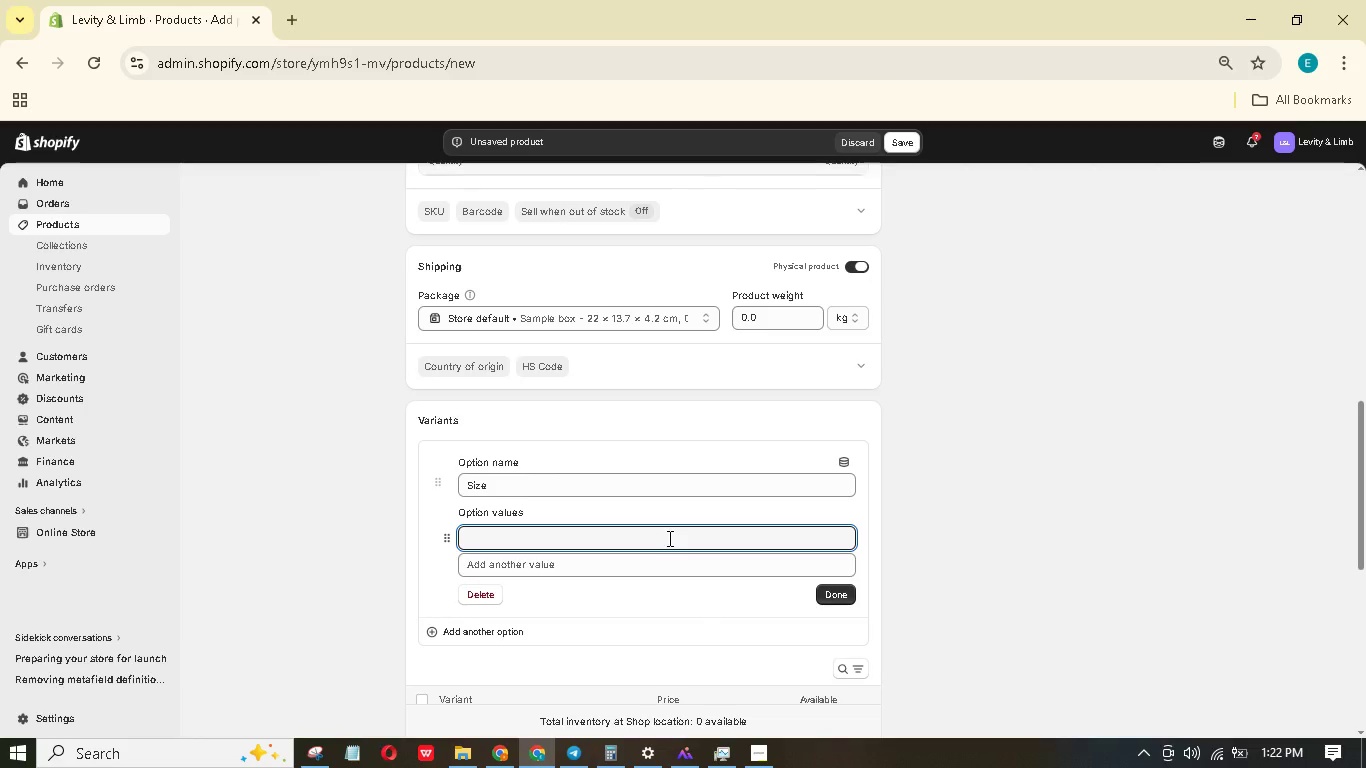 
key(4)
 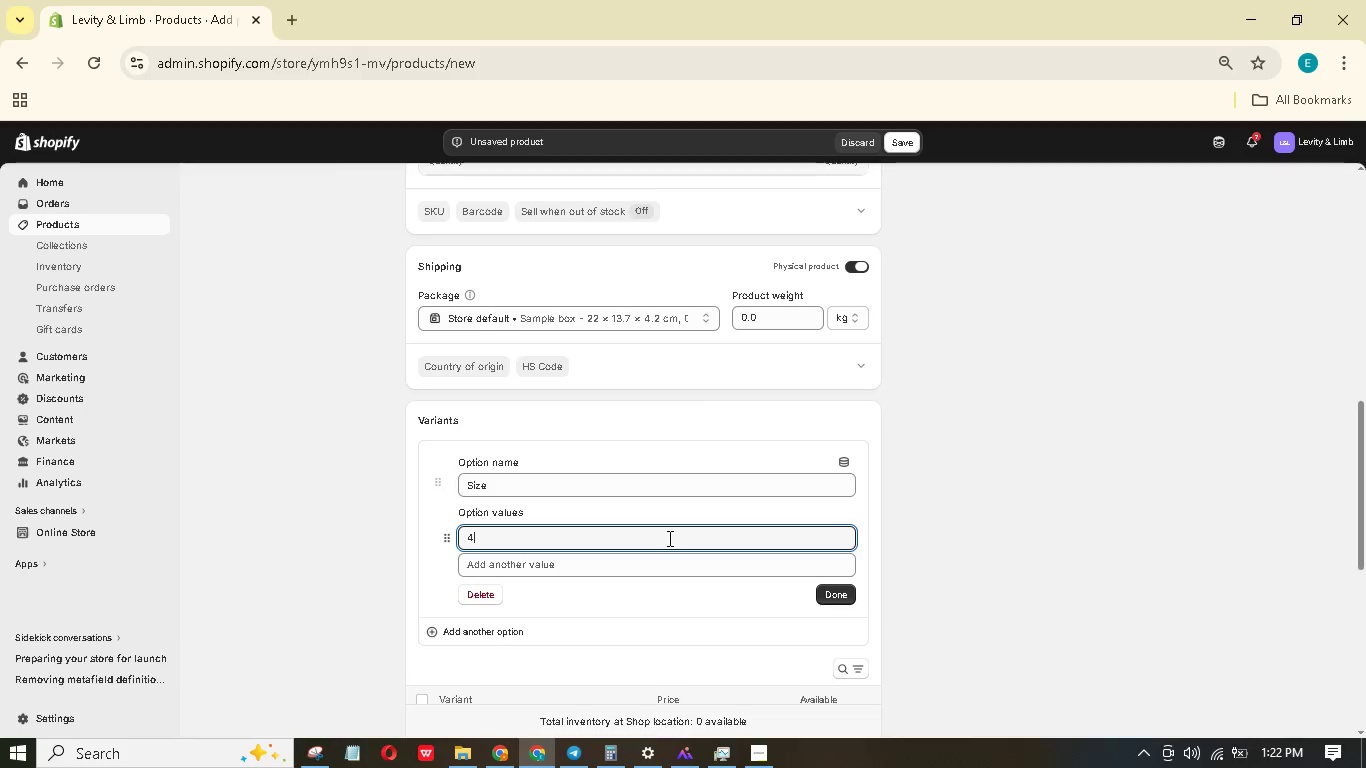 
key(Shift+Quote)
 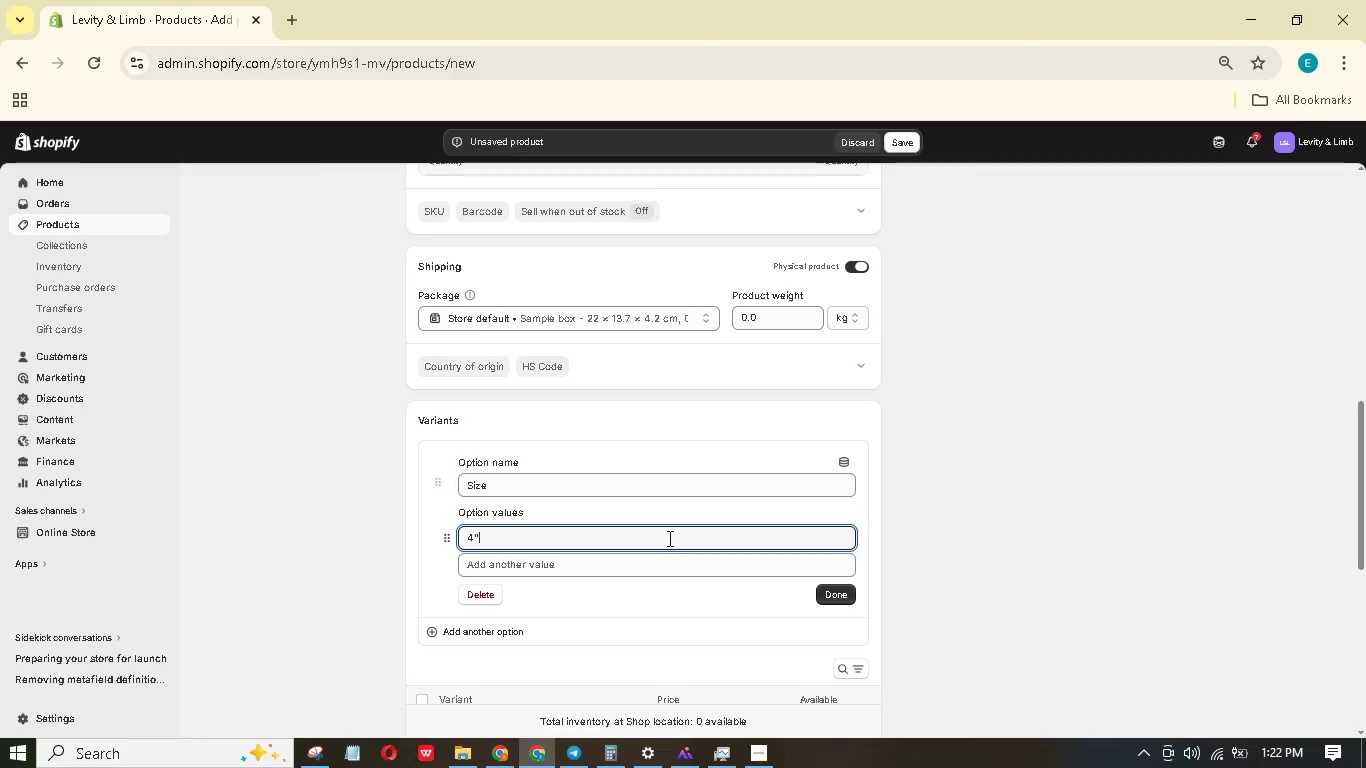 
key(Space)
 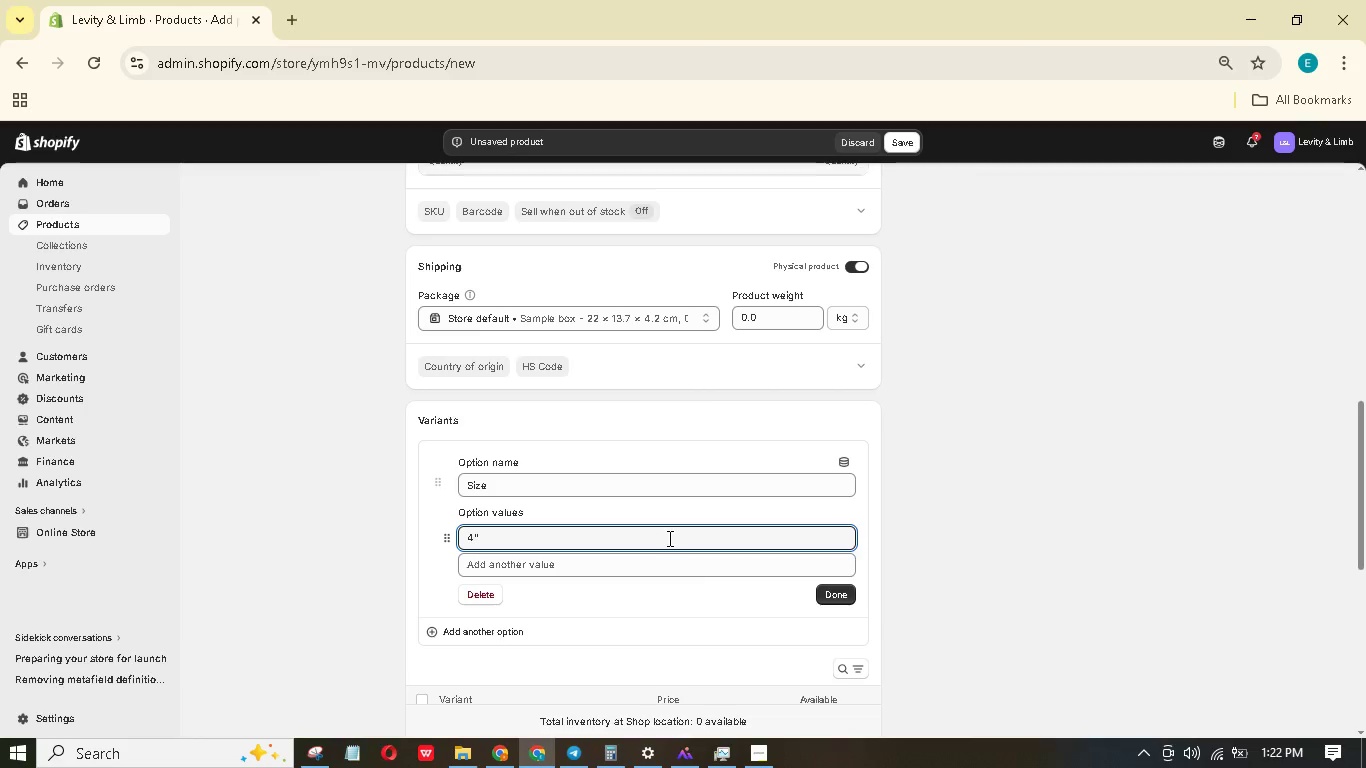 
key(X)
 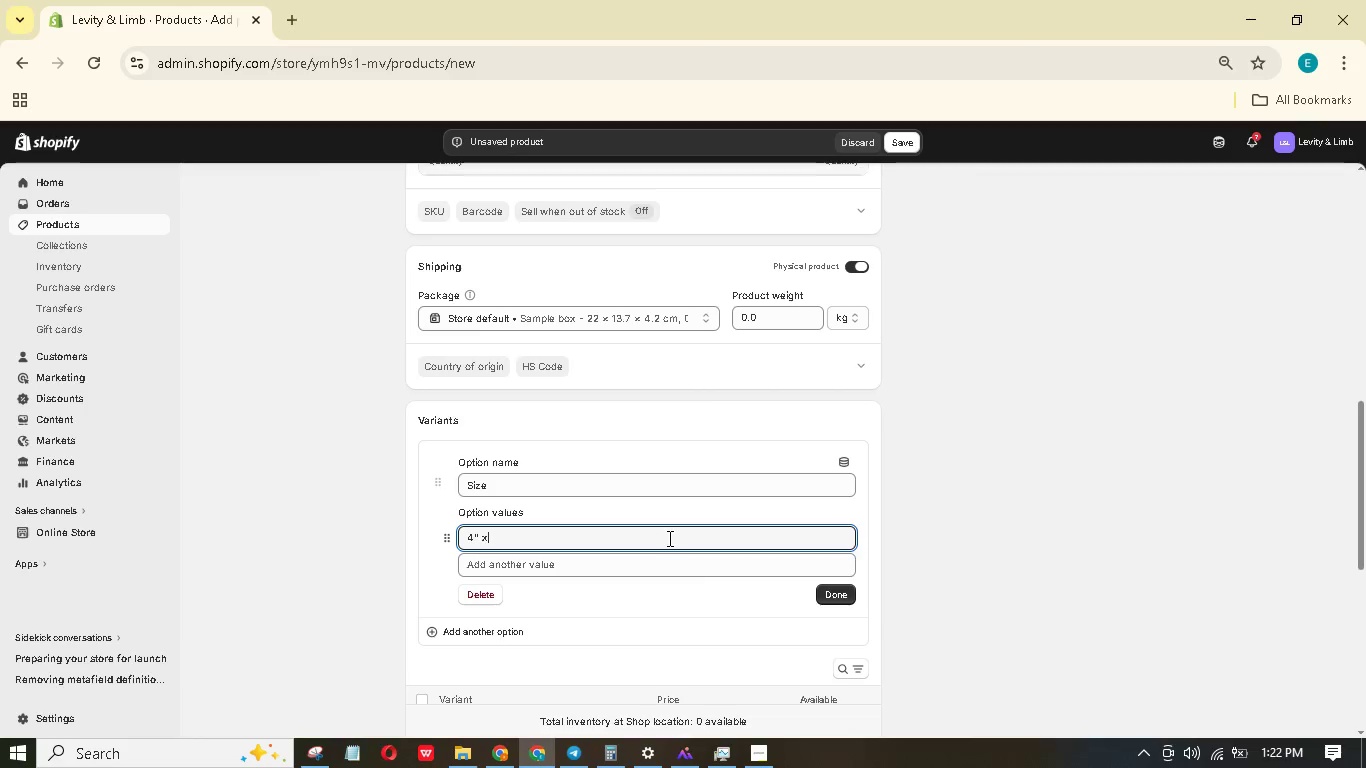 
key(Space)
 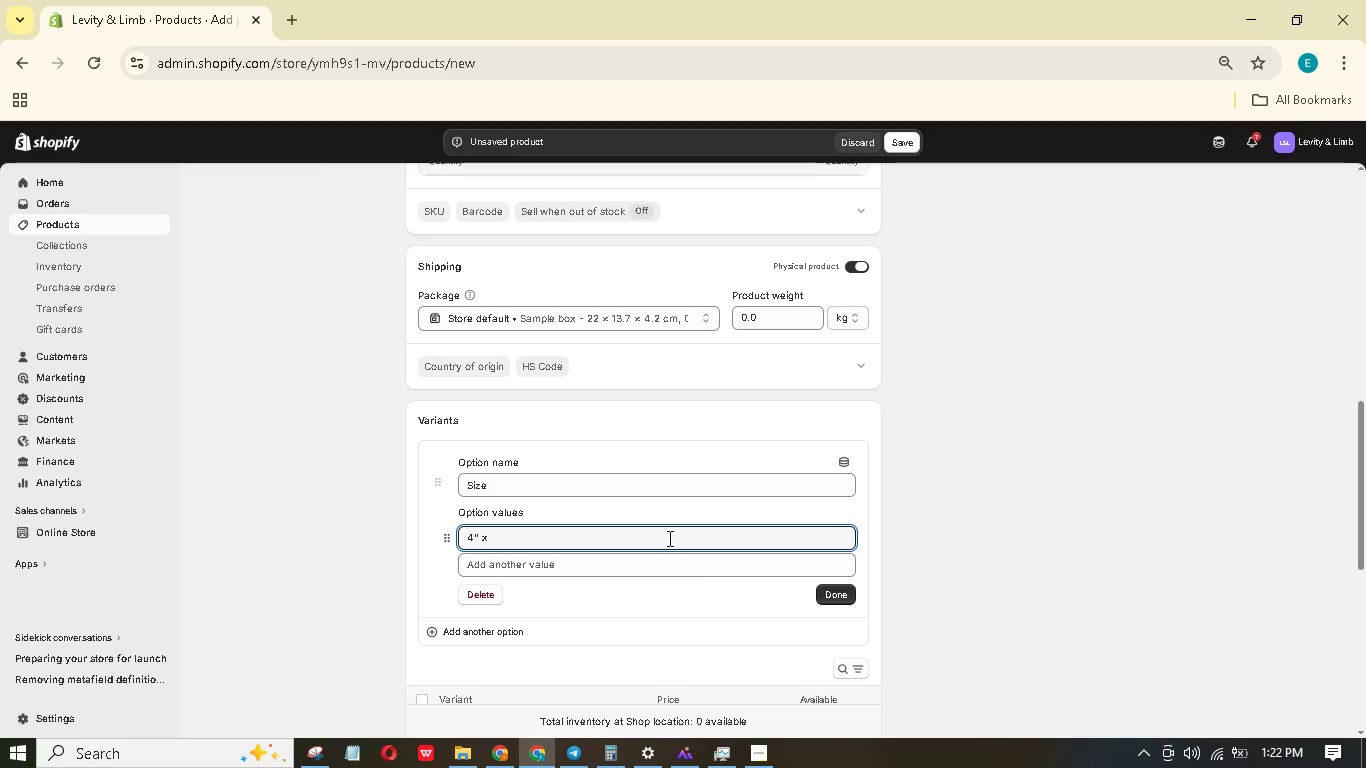 
key(6)
 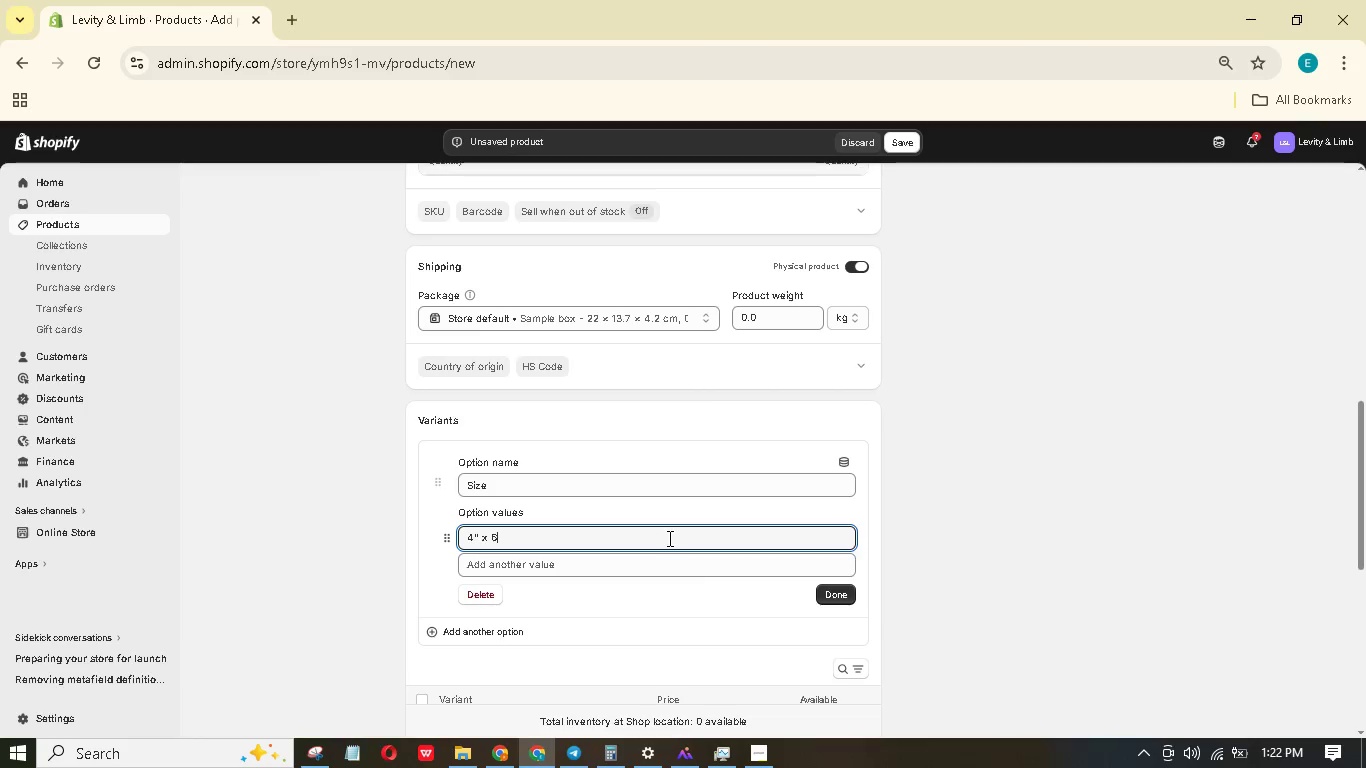 
key(Shift+Quote)
 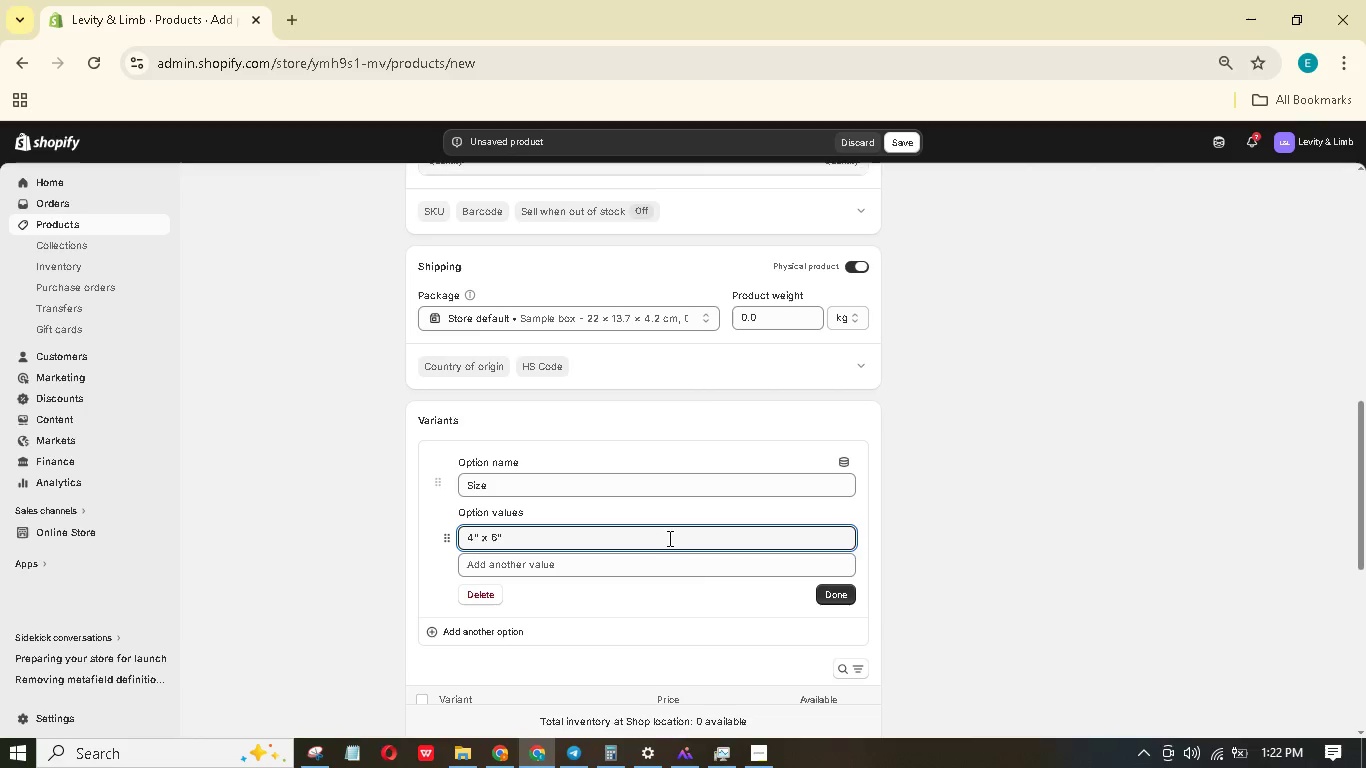 
key(Enter)
 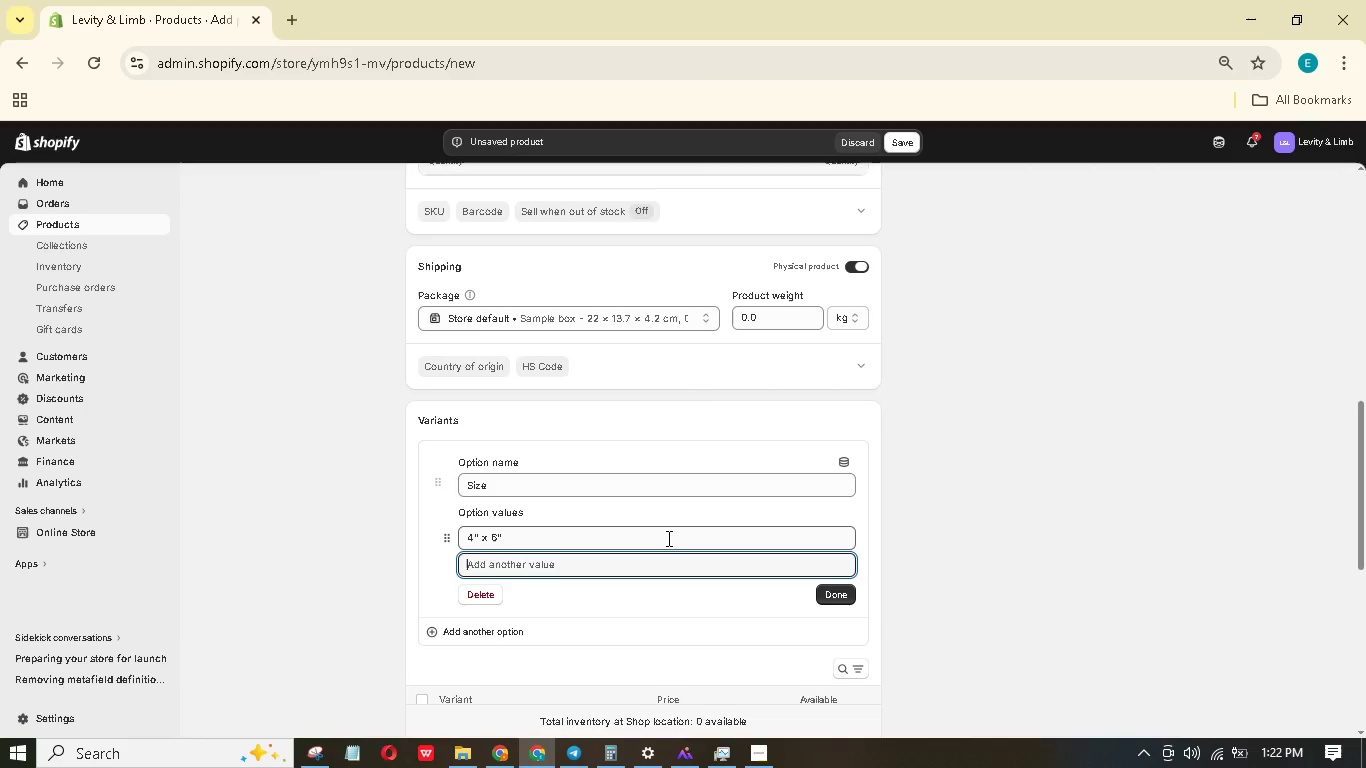 
key(5)
 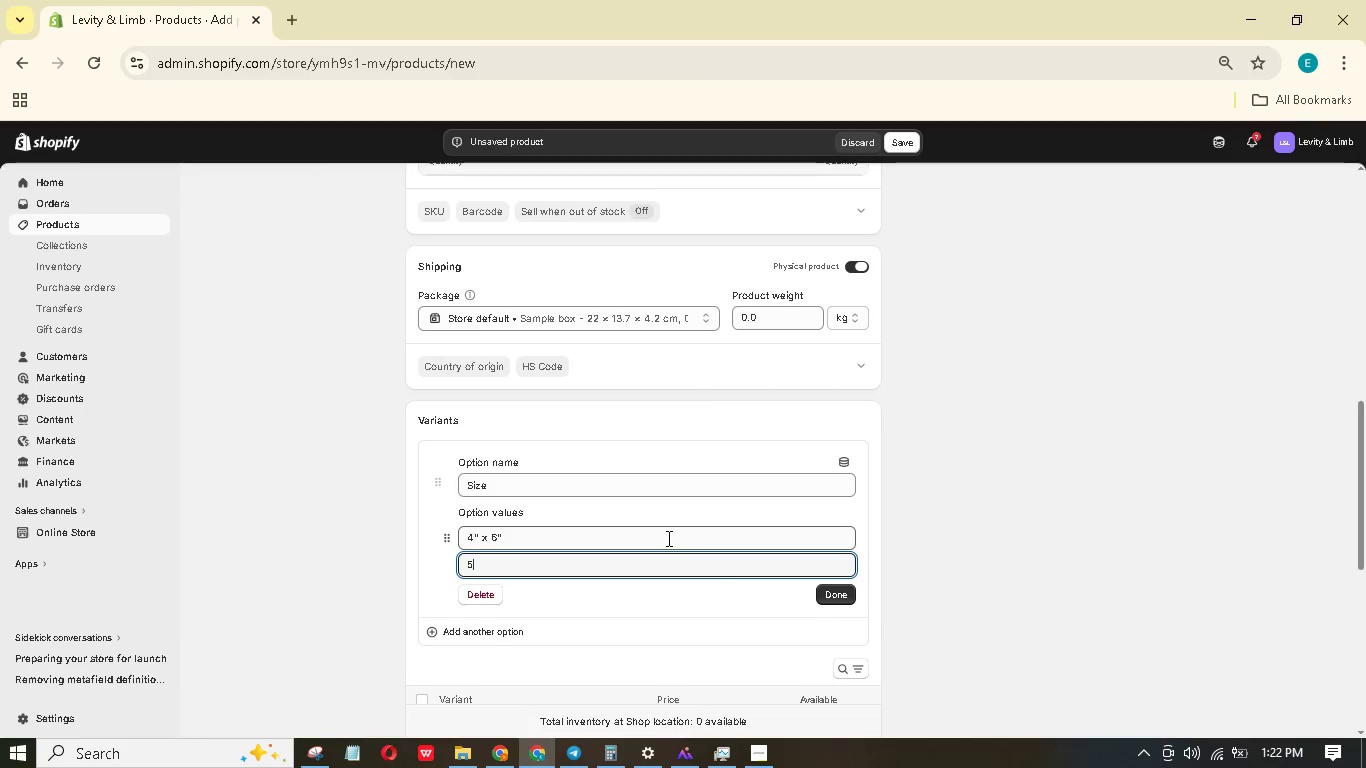 
hold_key(key=ShiftRight, duration=0.36)
 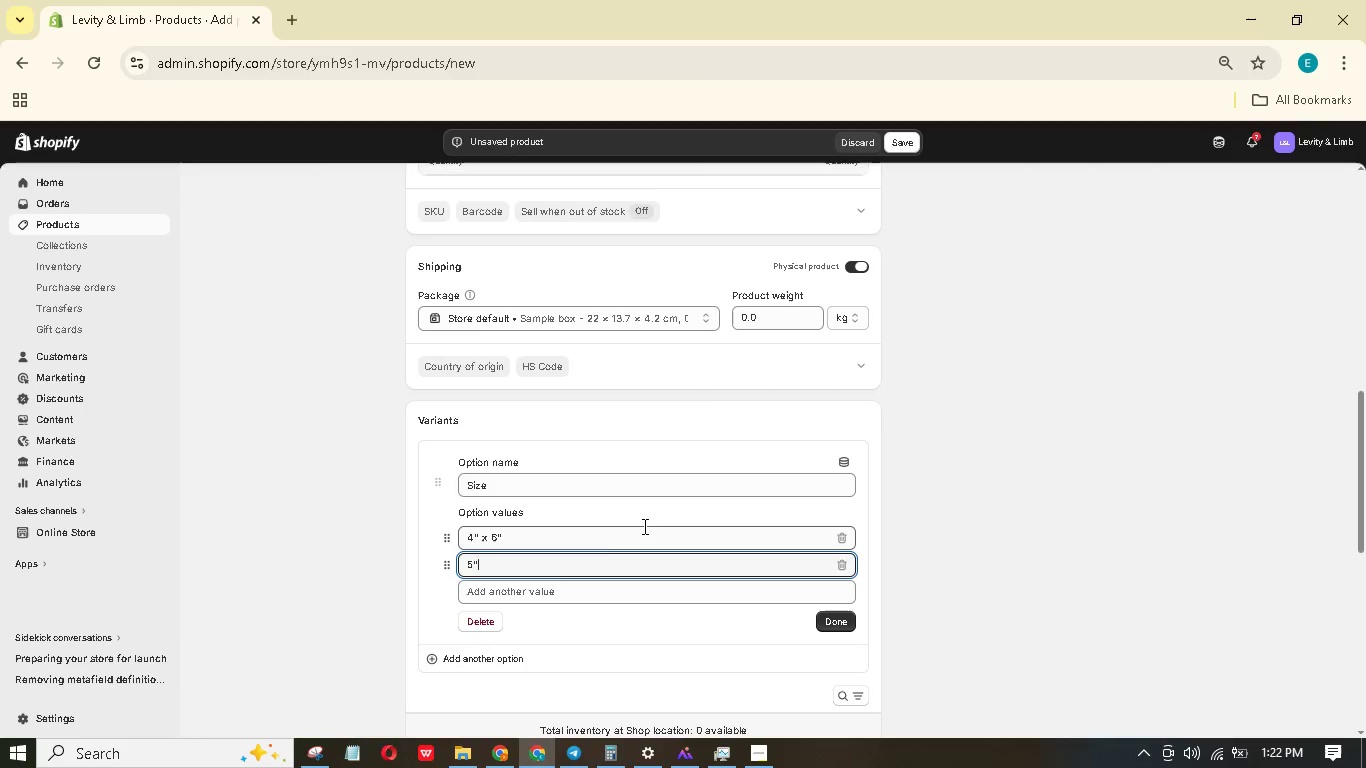 
key(Quote)
 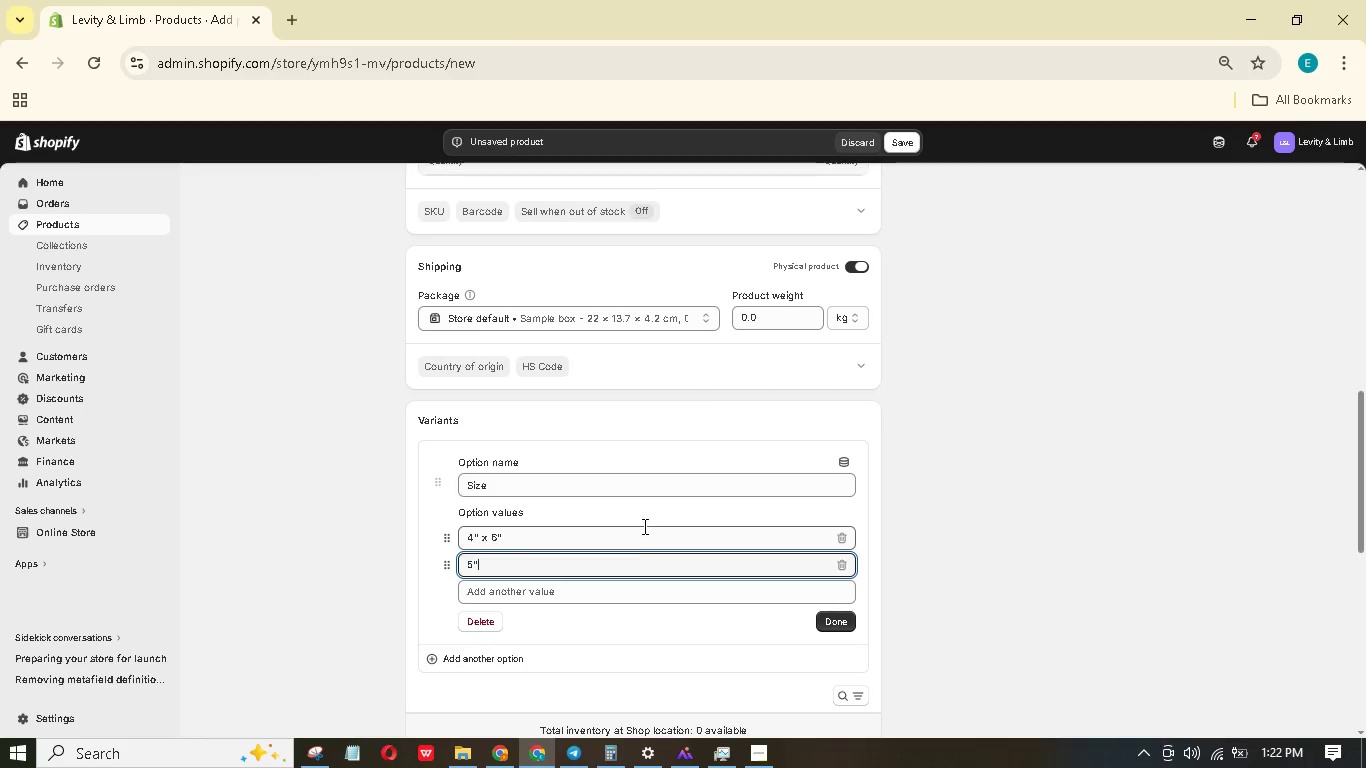 
key(Space)
 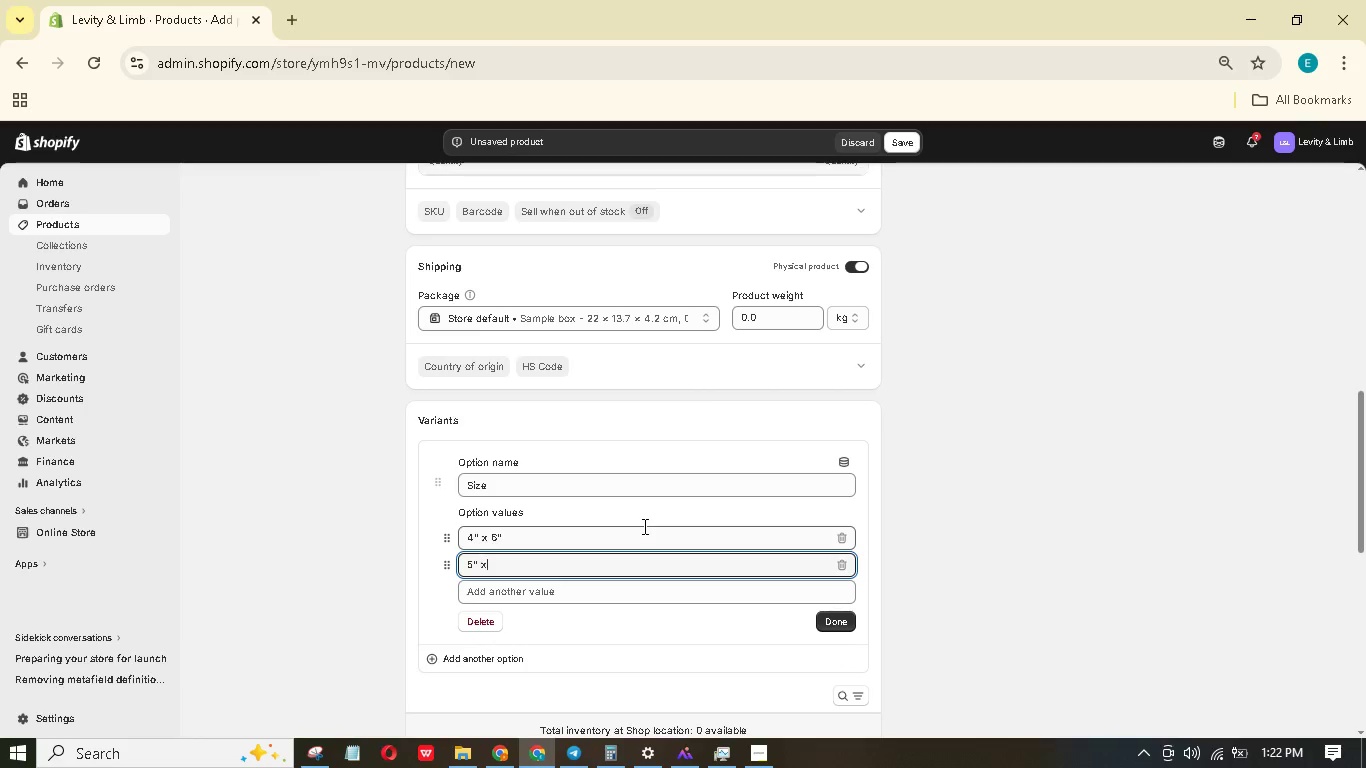 
key(X)
 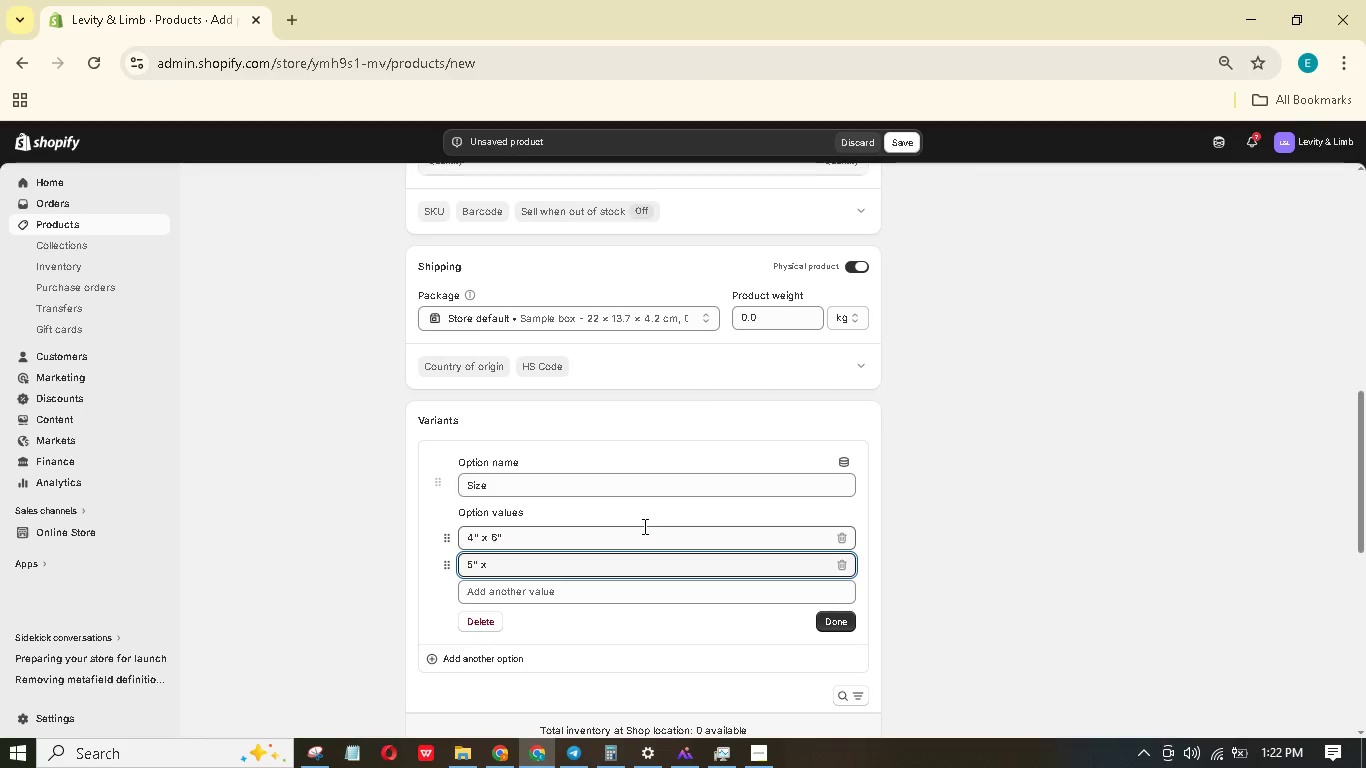 
key(Space)
 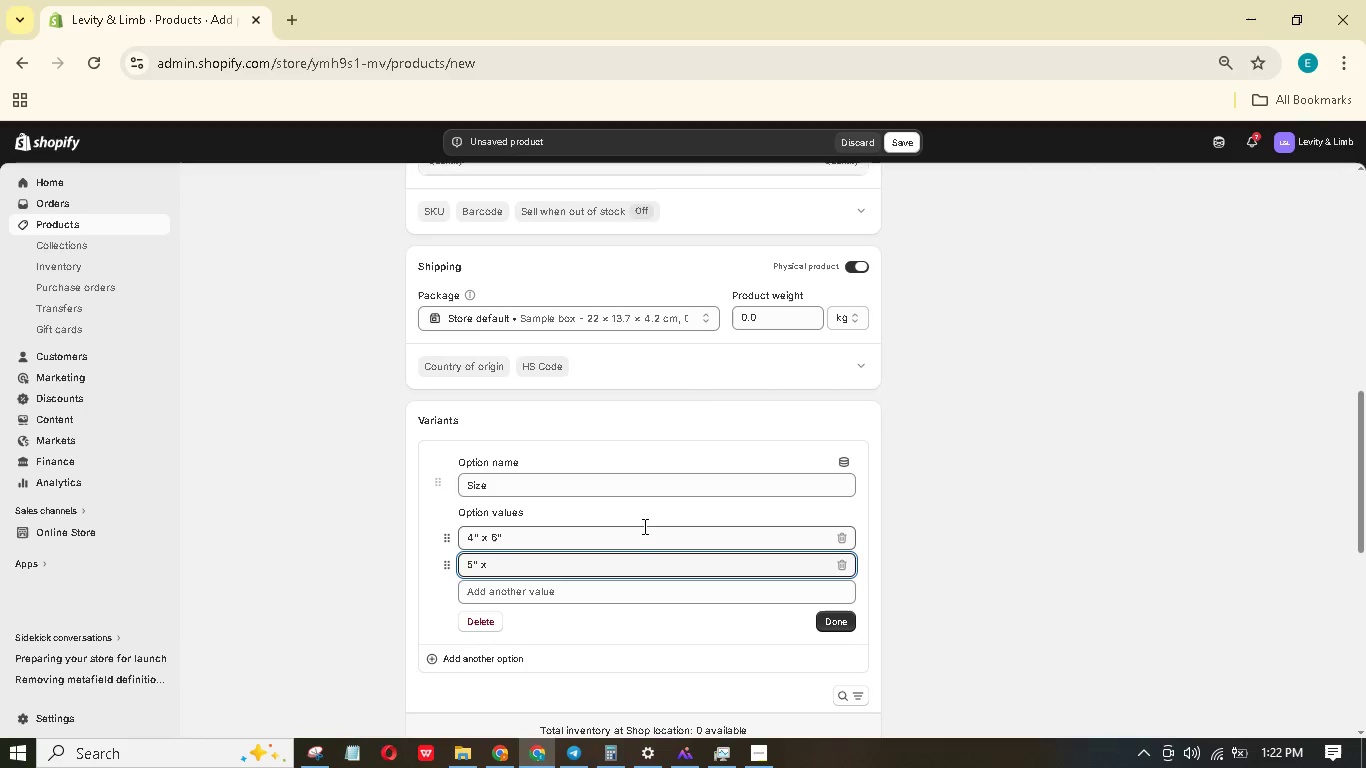 
key(8)
 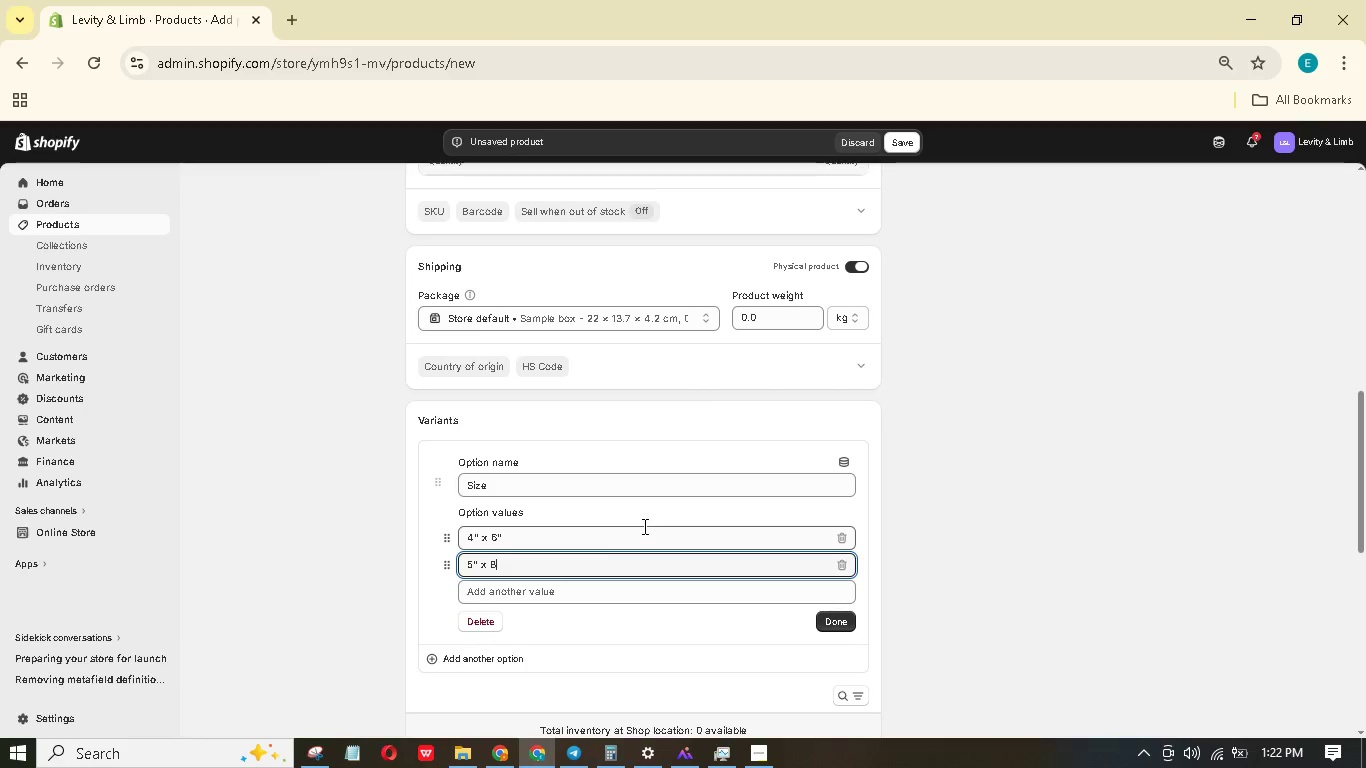 
key(Shift+ShiftRight)
 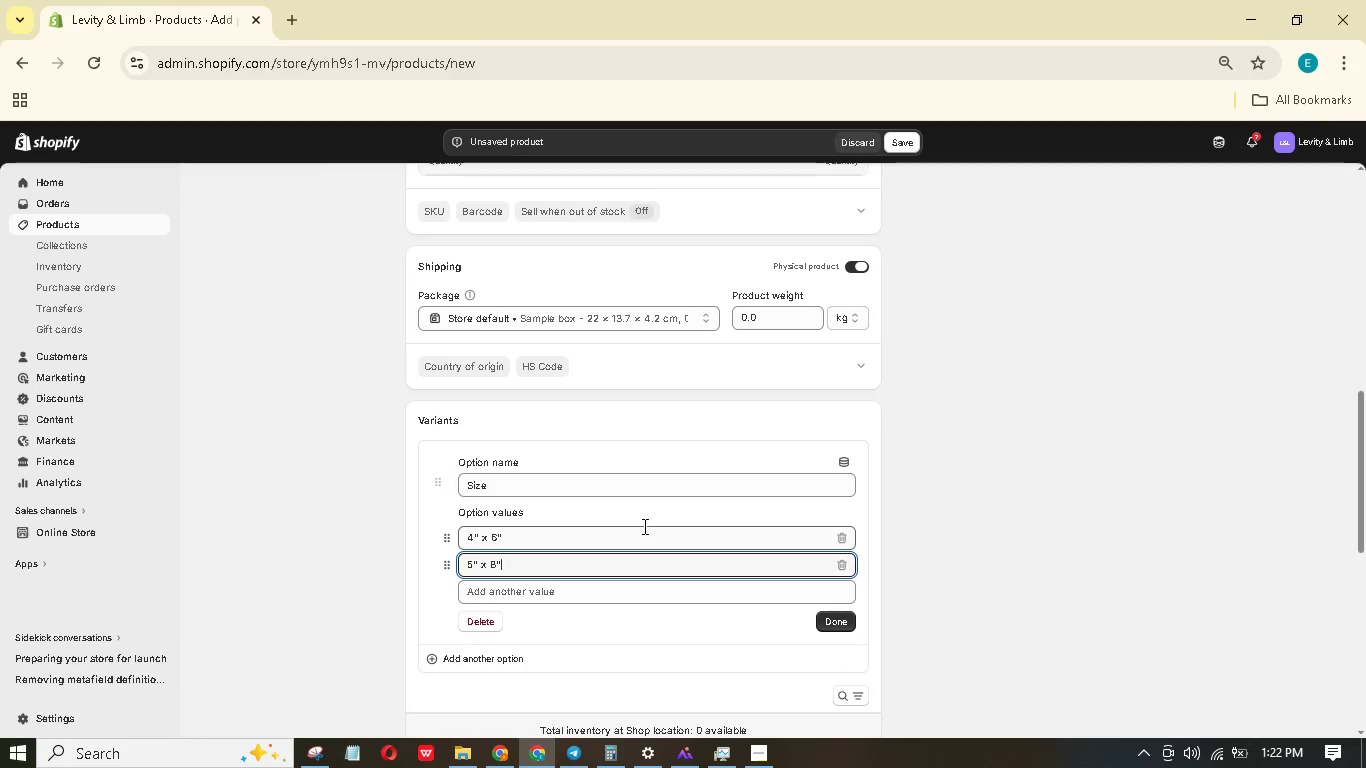 
key(Shift+Quote)
 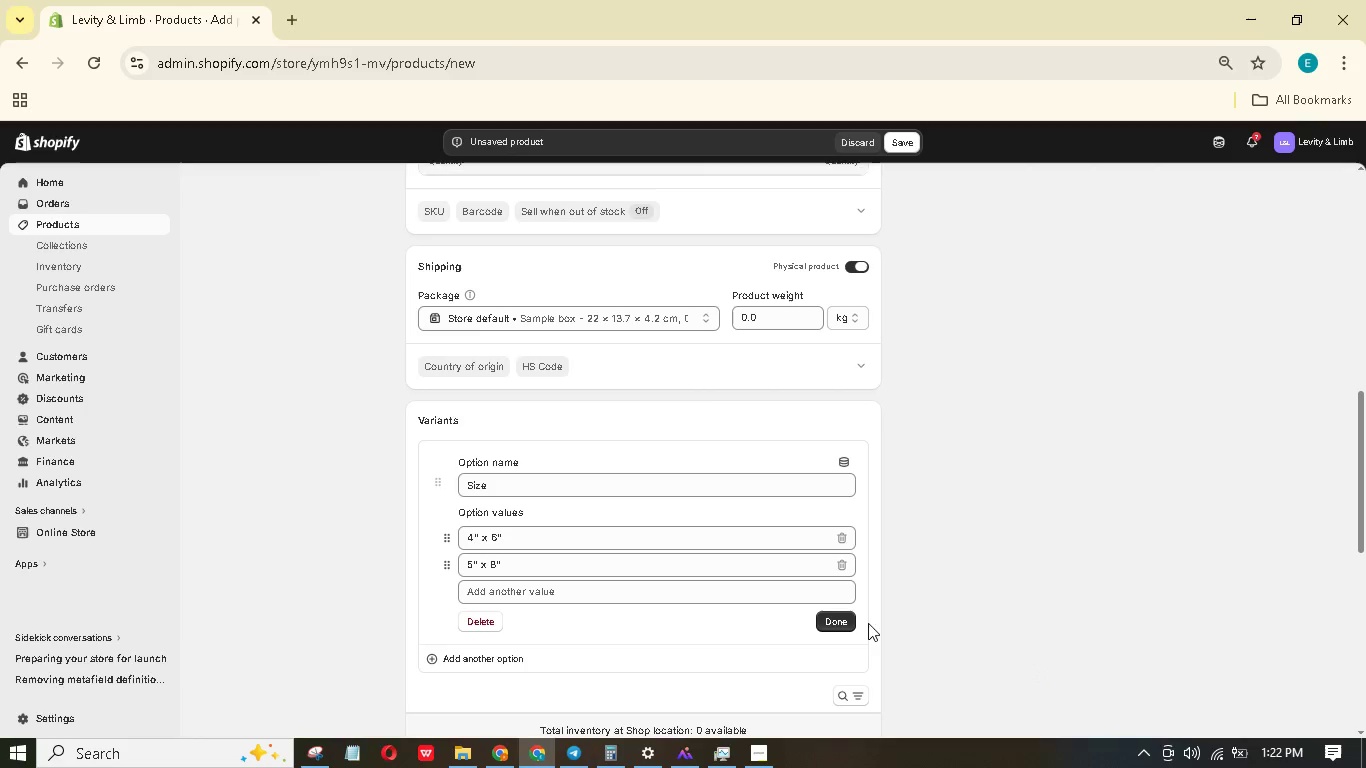 
left_click([834, 617])
 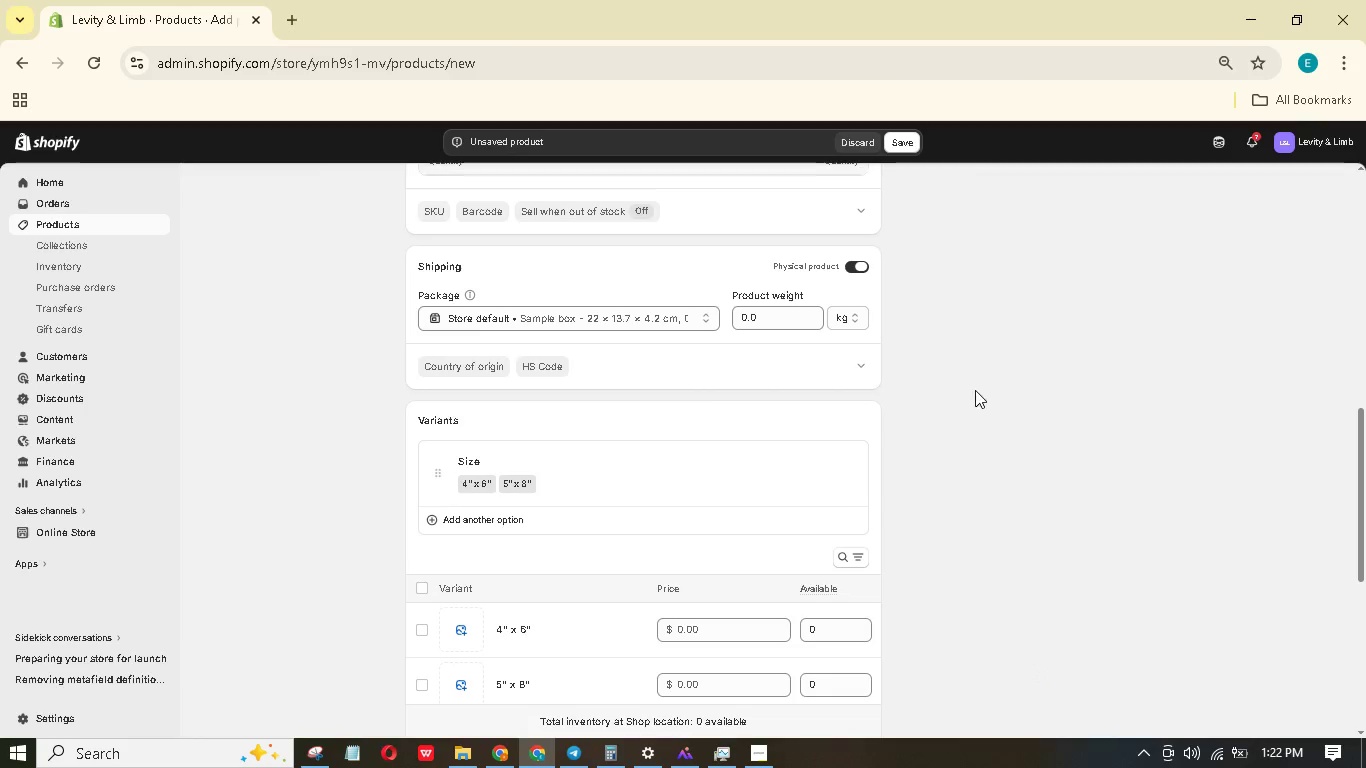 
scroll: coordinate [610, 454], scroll_direction: down, amount: 3.0
 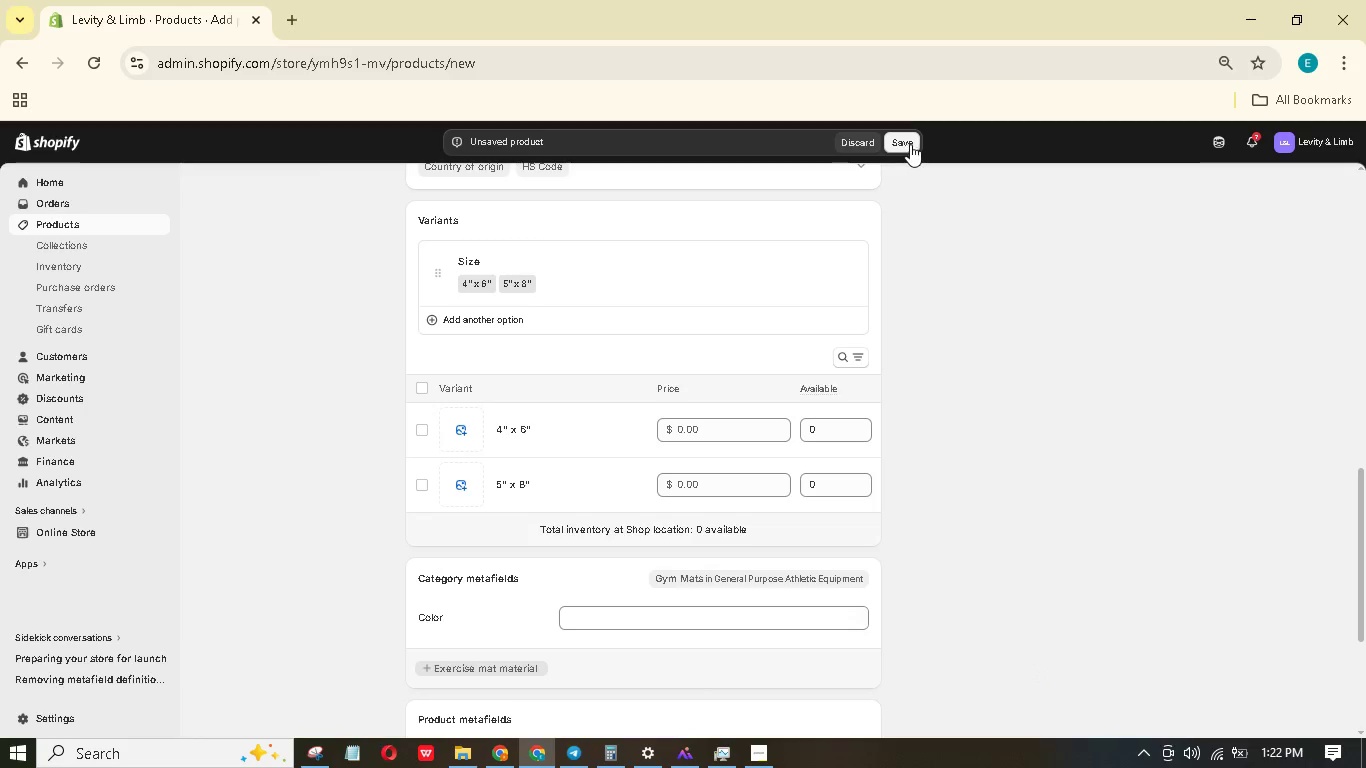 
left_click([908, 141])
 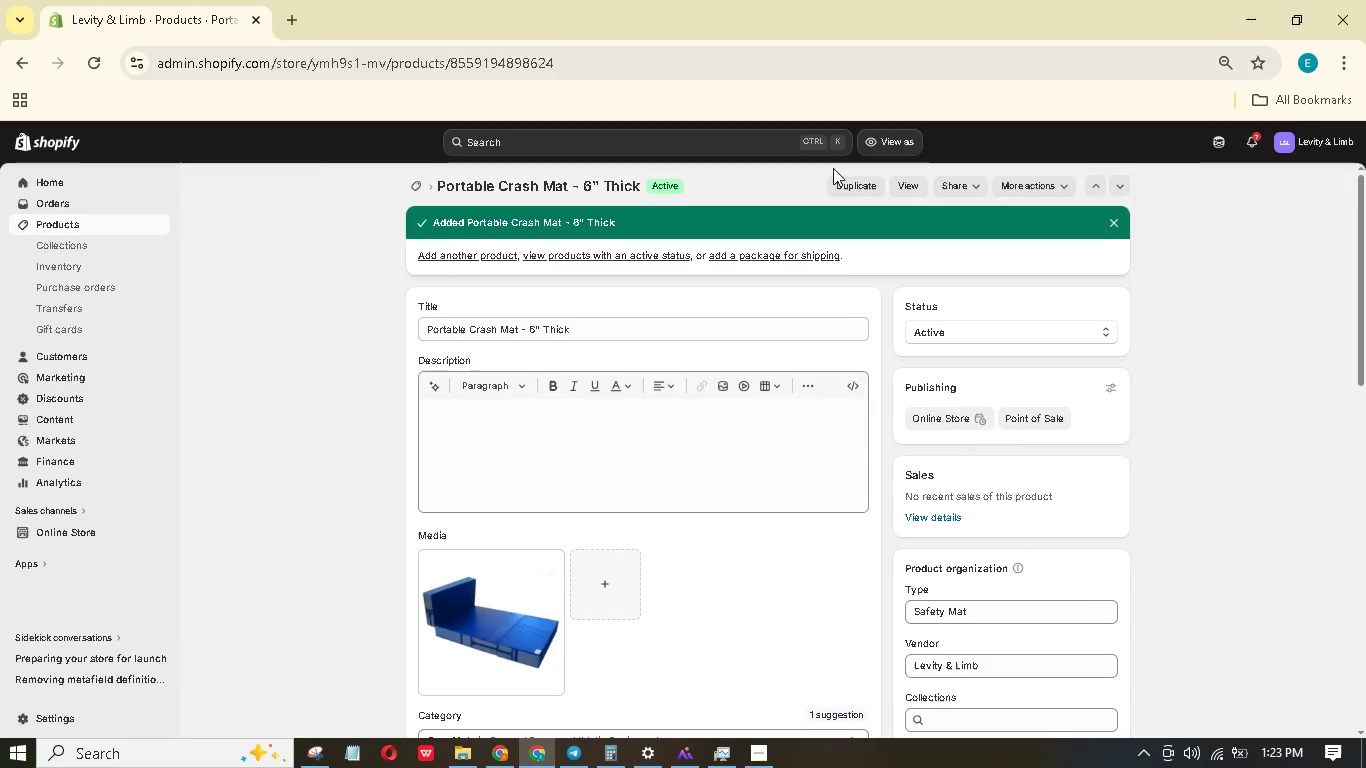 
wait(43.88)
 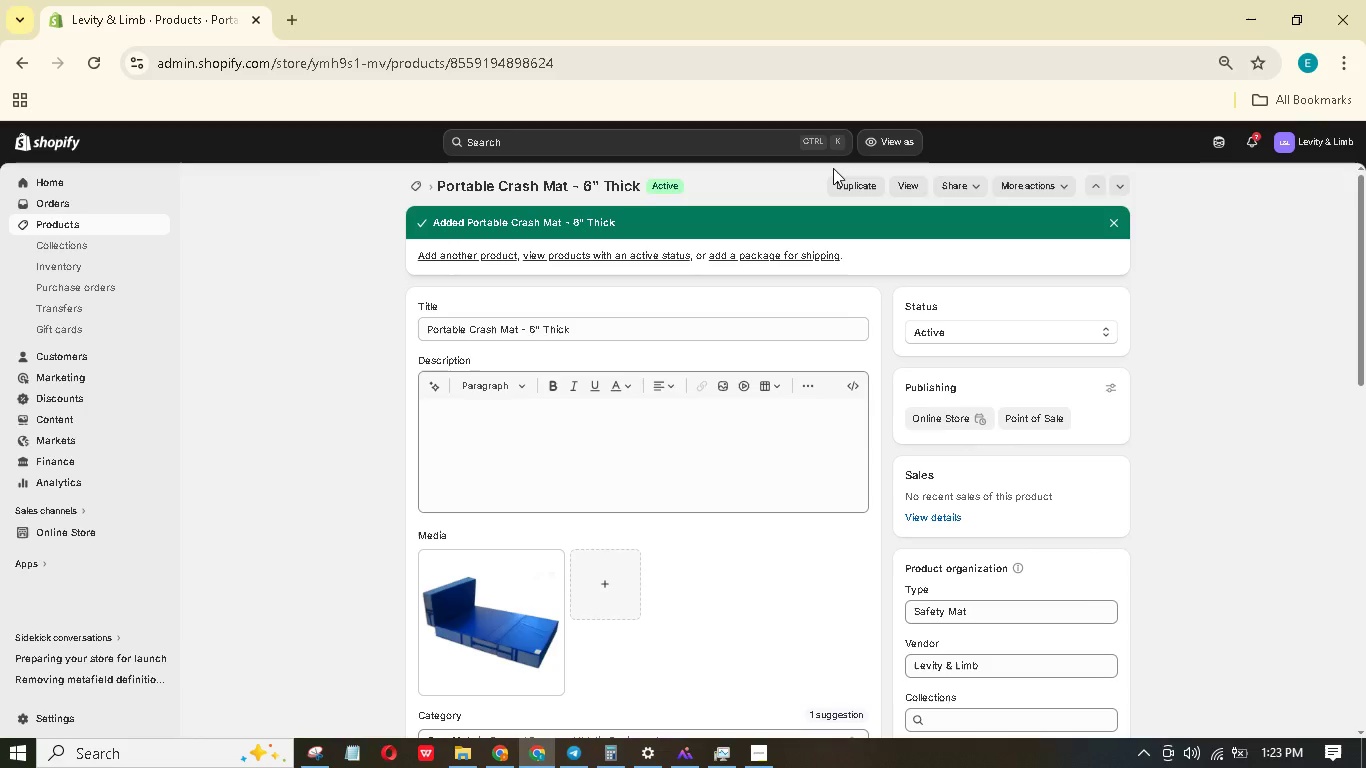 
scroll: coordinate [516, 358], scroll_direction: down, amount: 11.0
 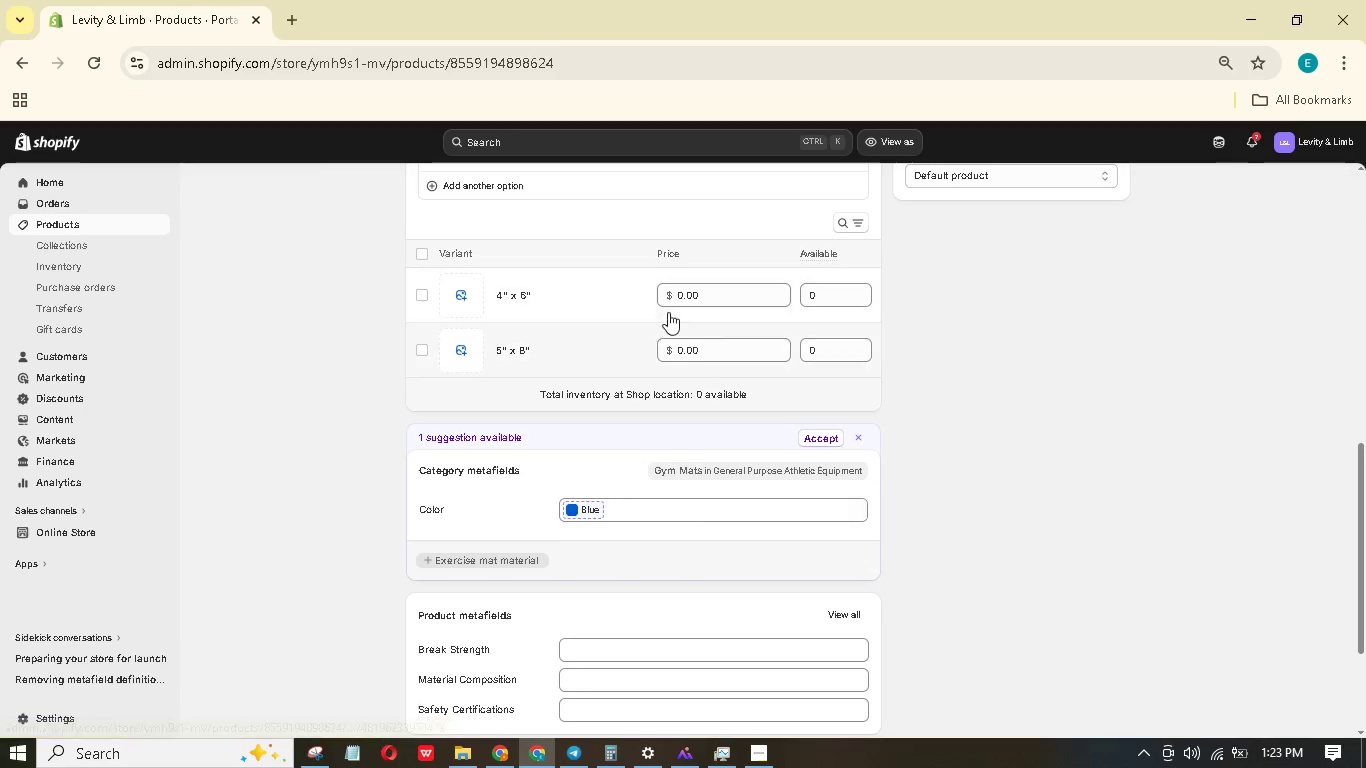 
left_click([593, 300])
 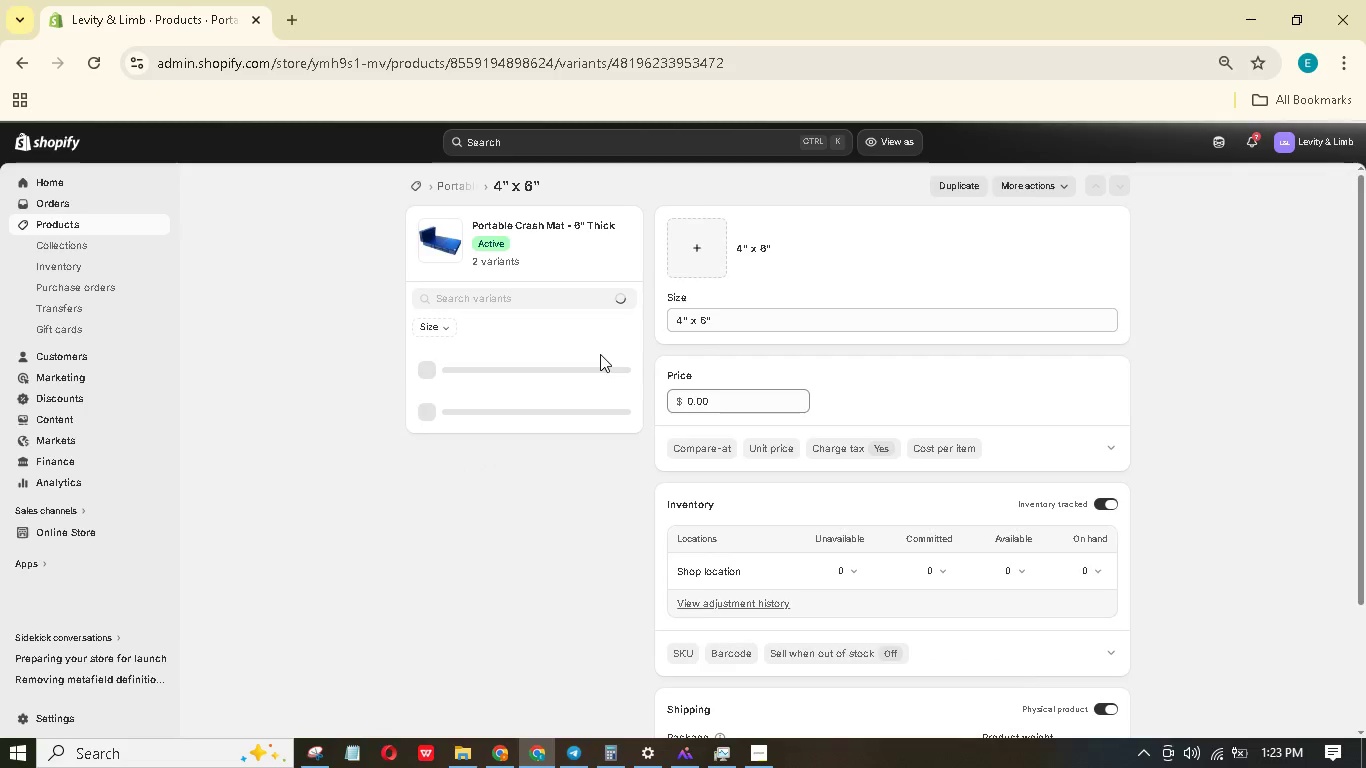 
wait(5.17)
 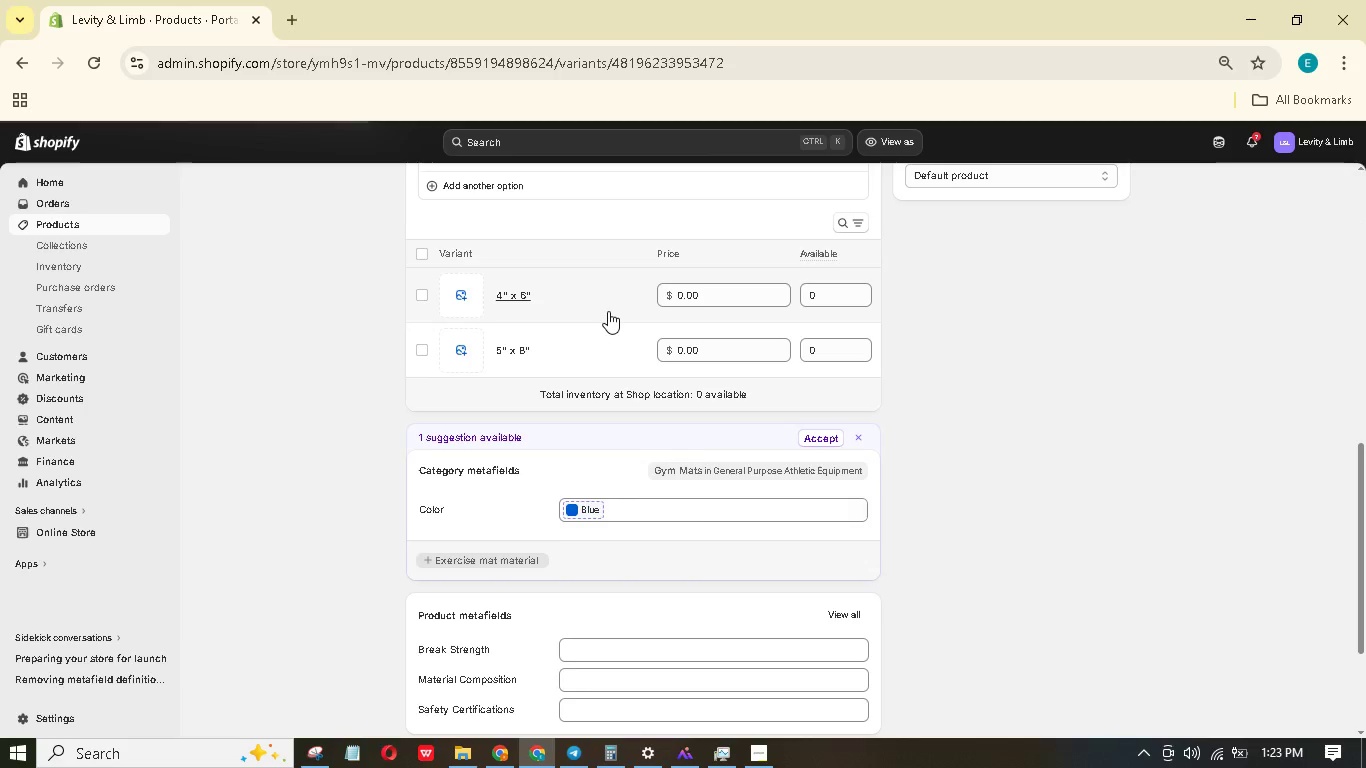 
left_click([756, 397])
 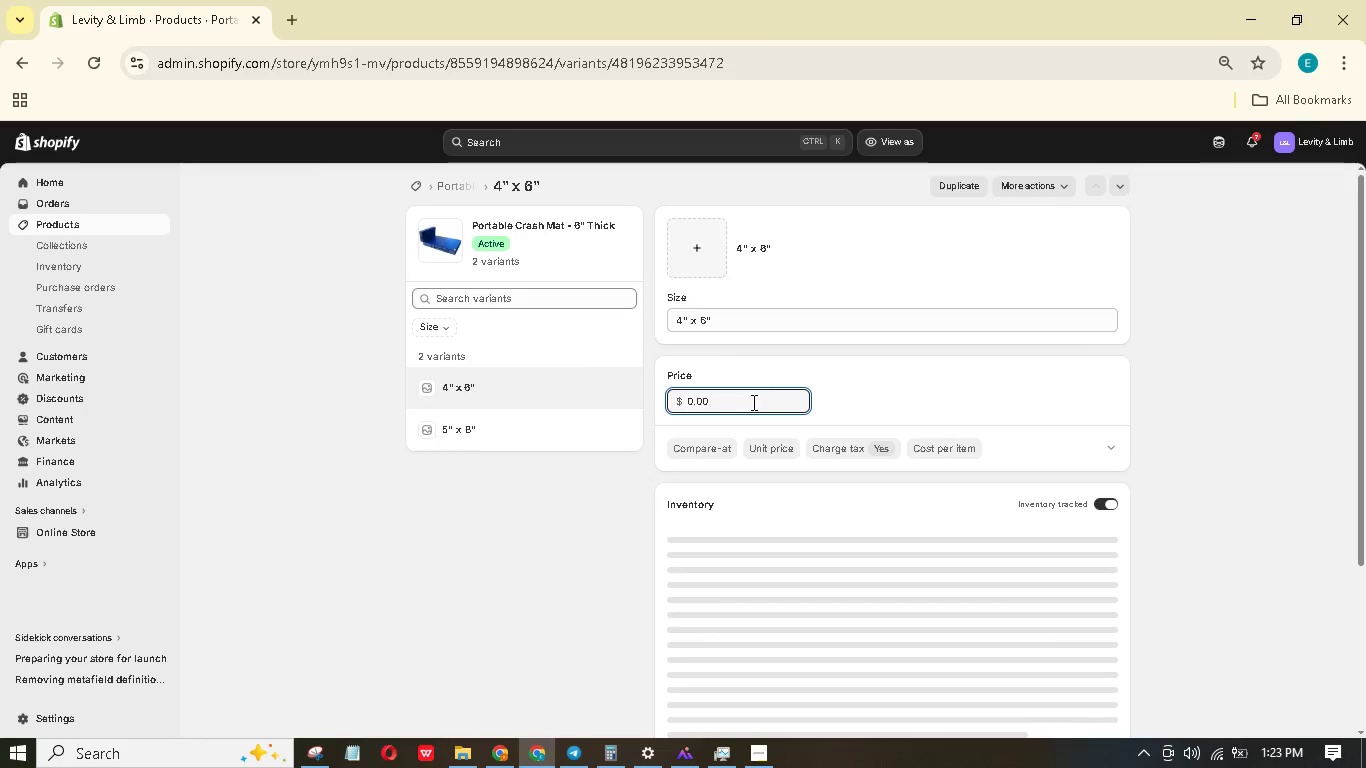 
left_click_drag(start_coordinate=[751, 400], to_coordinate=[639, 388])
 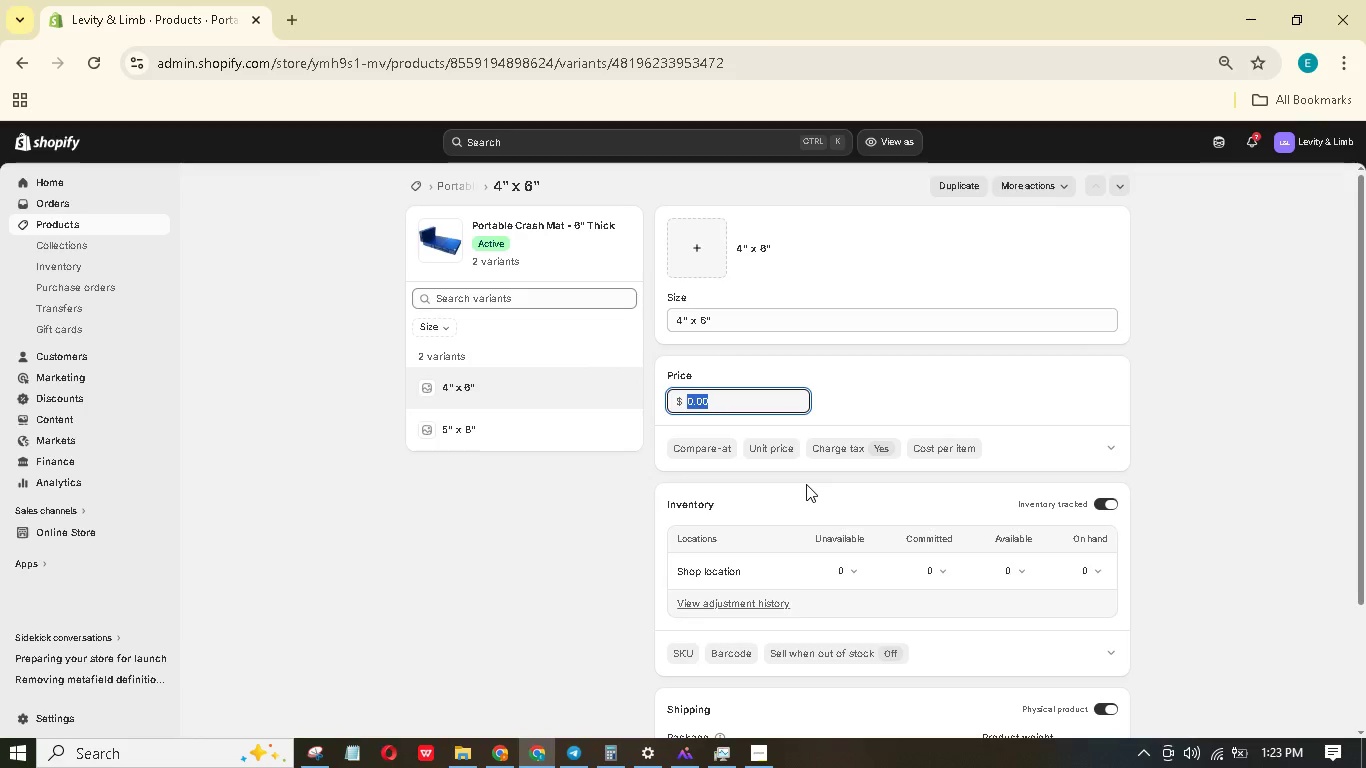 
key(Numpad1)
 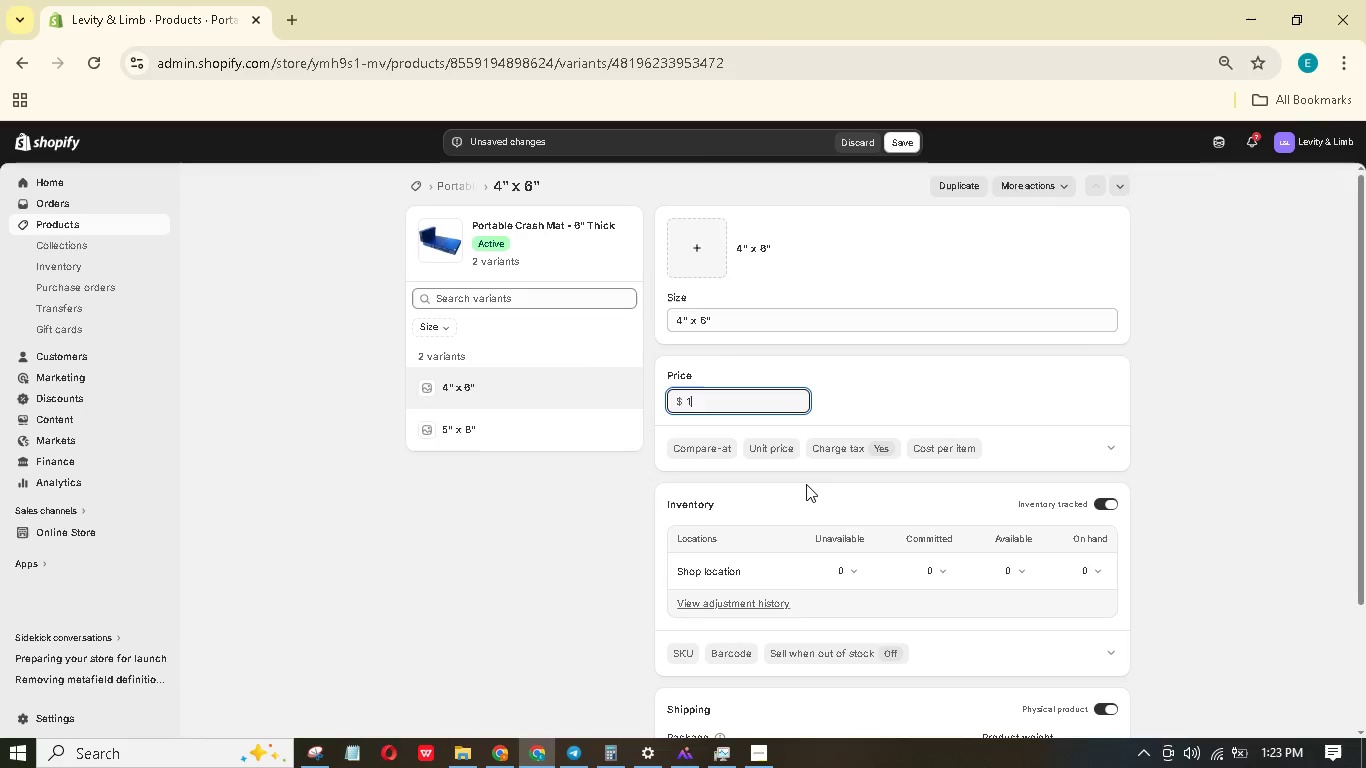 
key(Numpad9)
 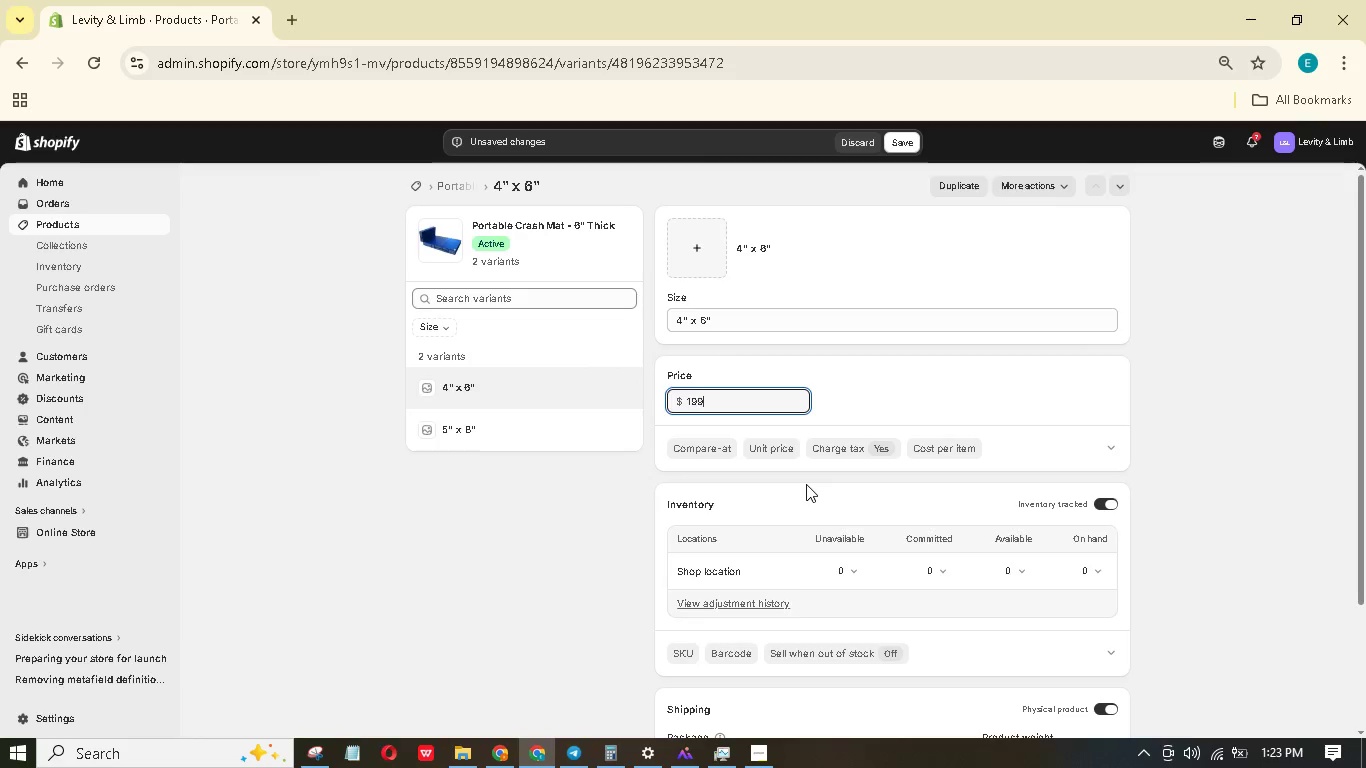 
key(Numpad9)
 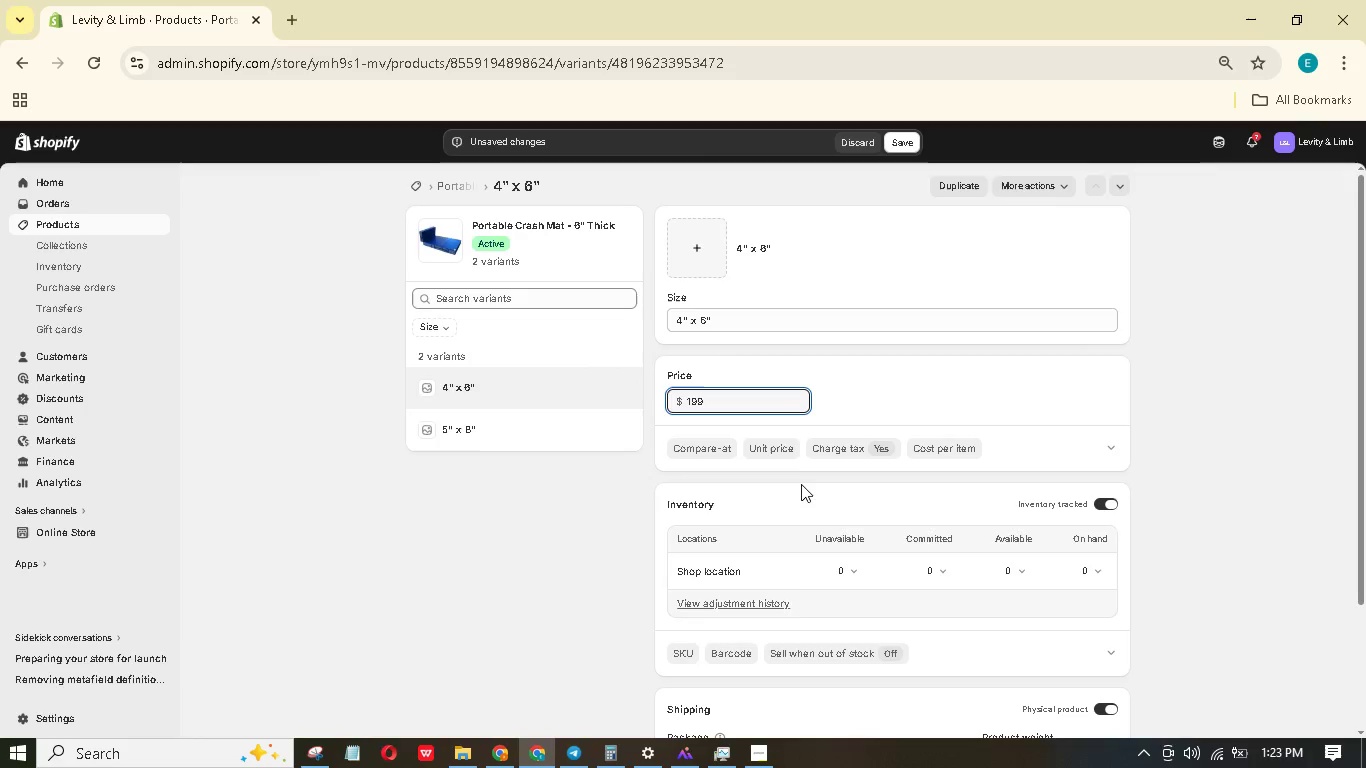 
scroll: coordinate [801, 484], scroll_direction: up, amount: 1.0
 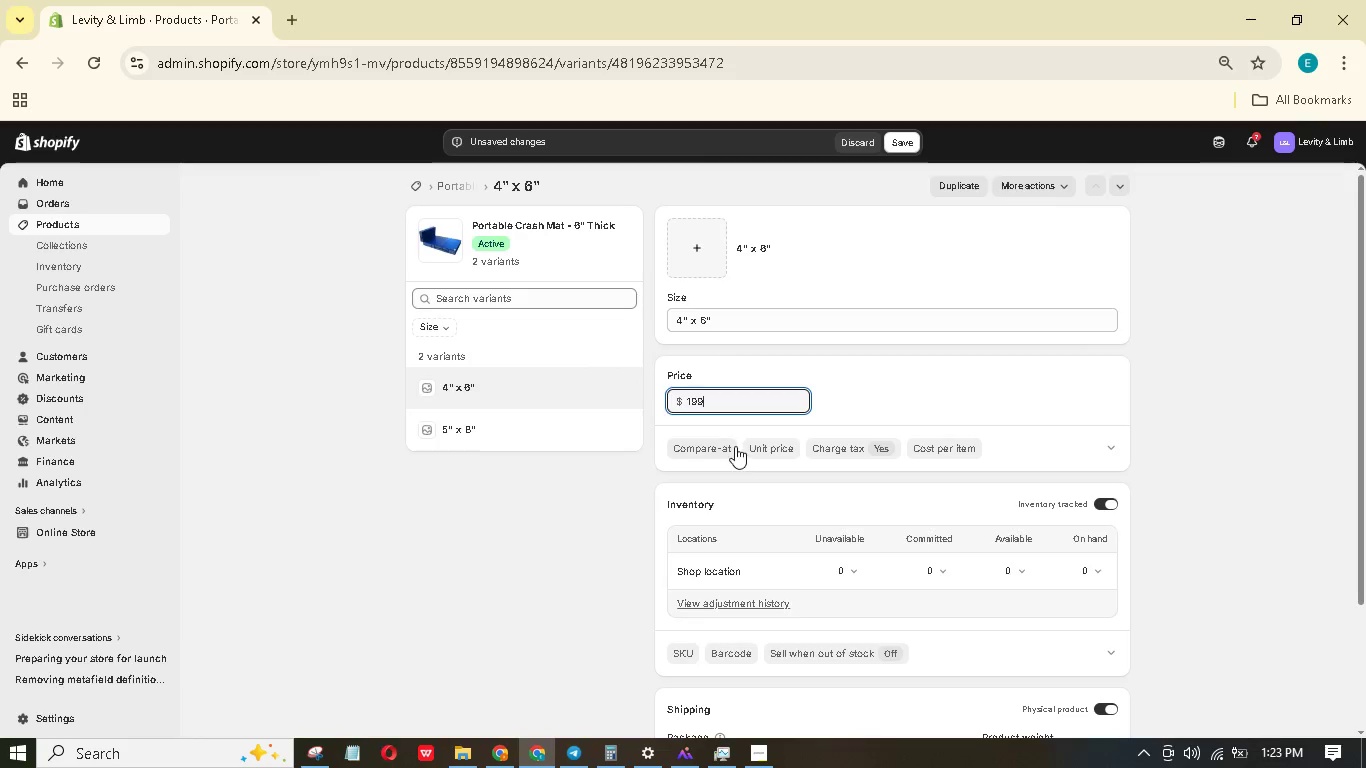 
left_click([734, 446])
 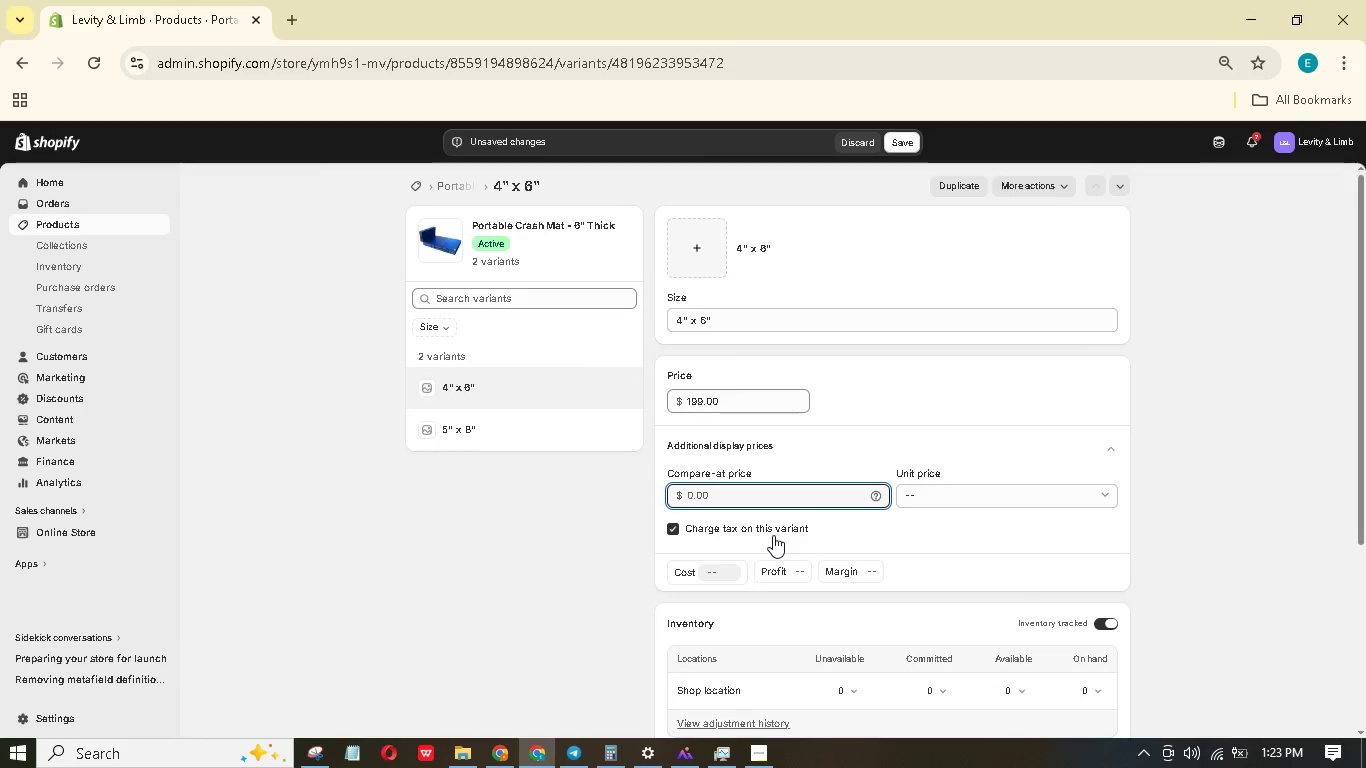 
key(Numpad2)
 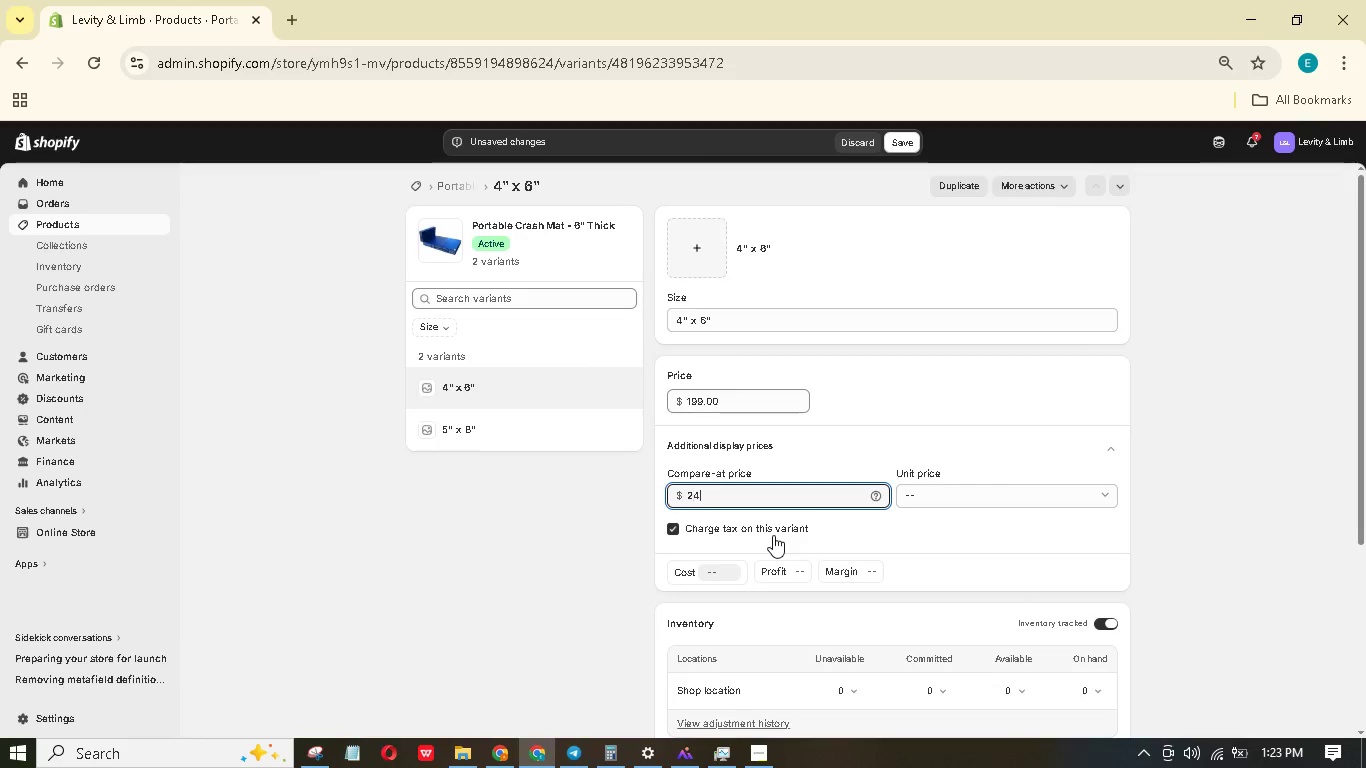 
key(Numpad4)
 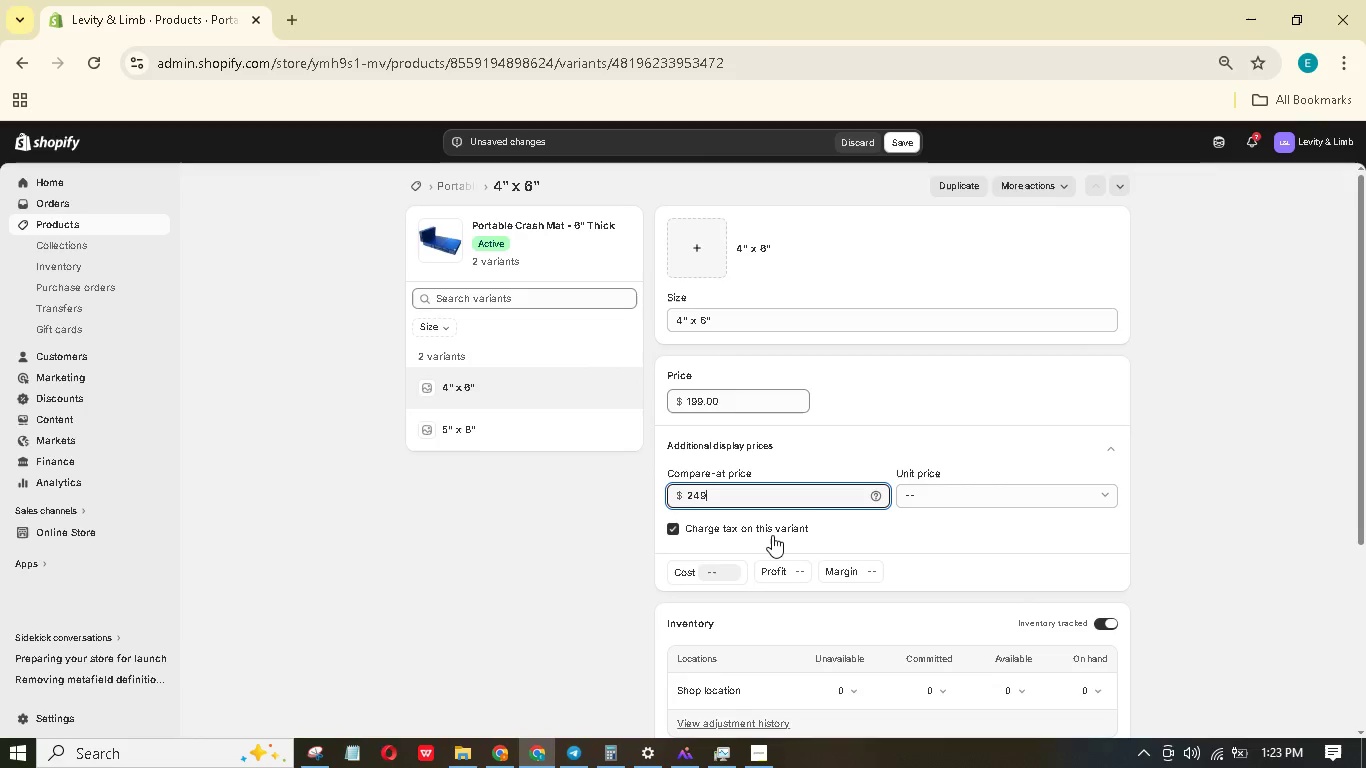 
key(Numpad9)
 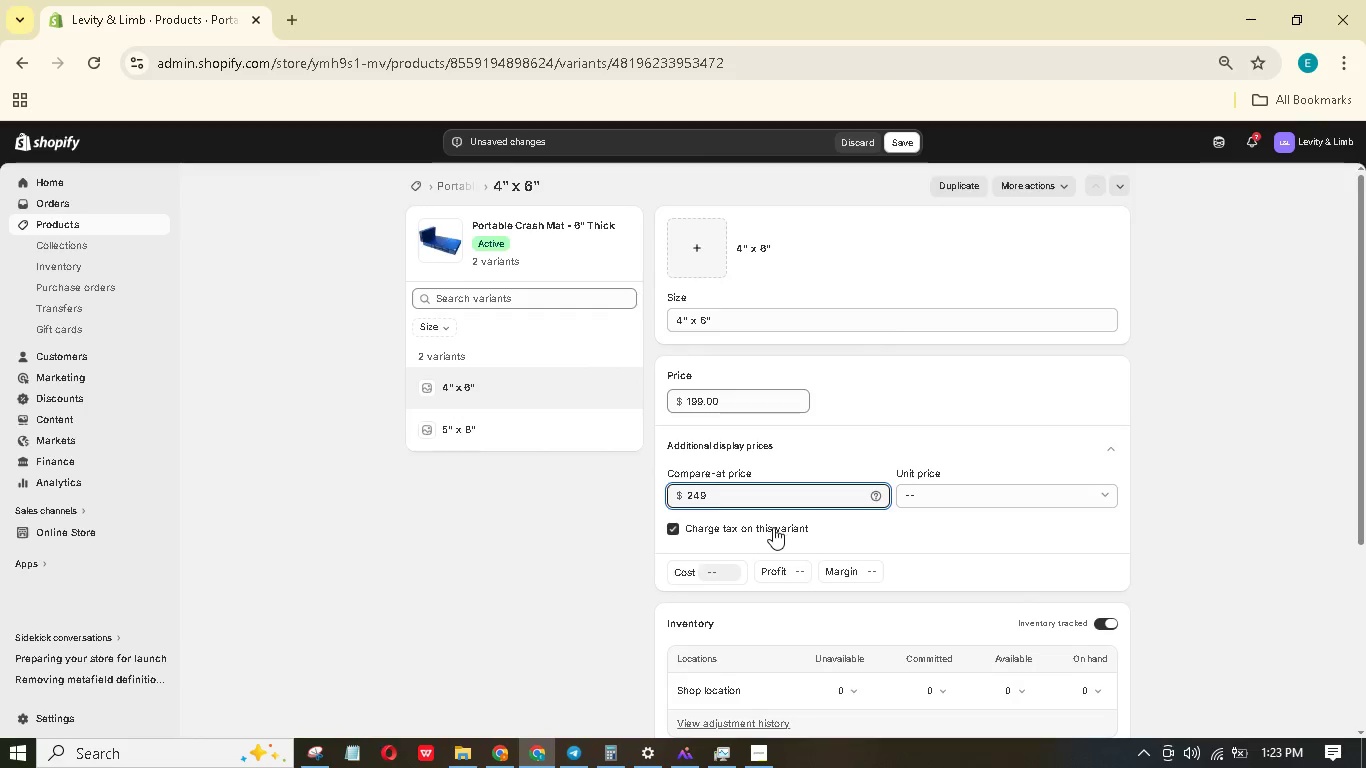 
scroll: coordinate [775, 530], scroll_direction: down, amount: 3.0
 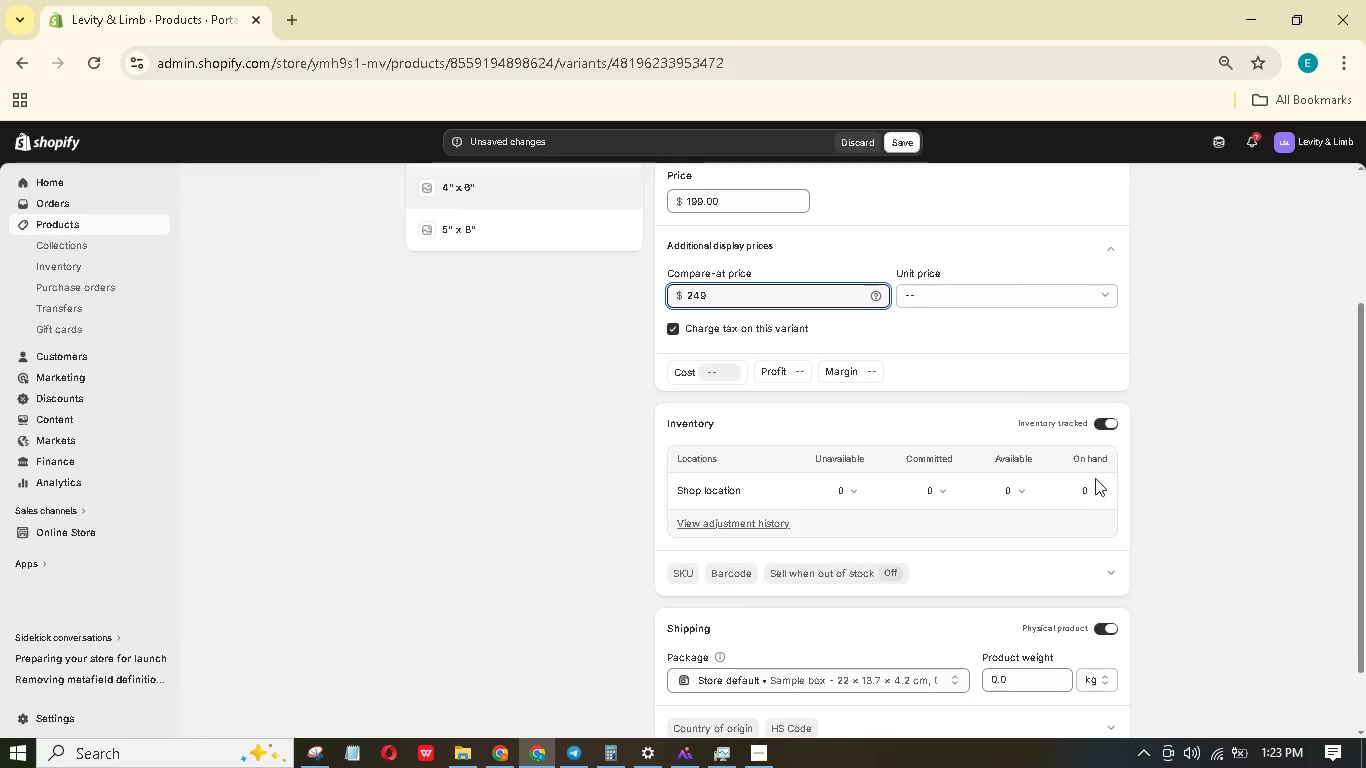 
left_click([1082, 489])
 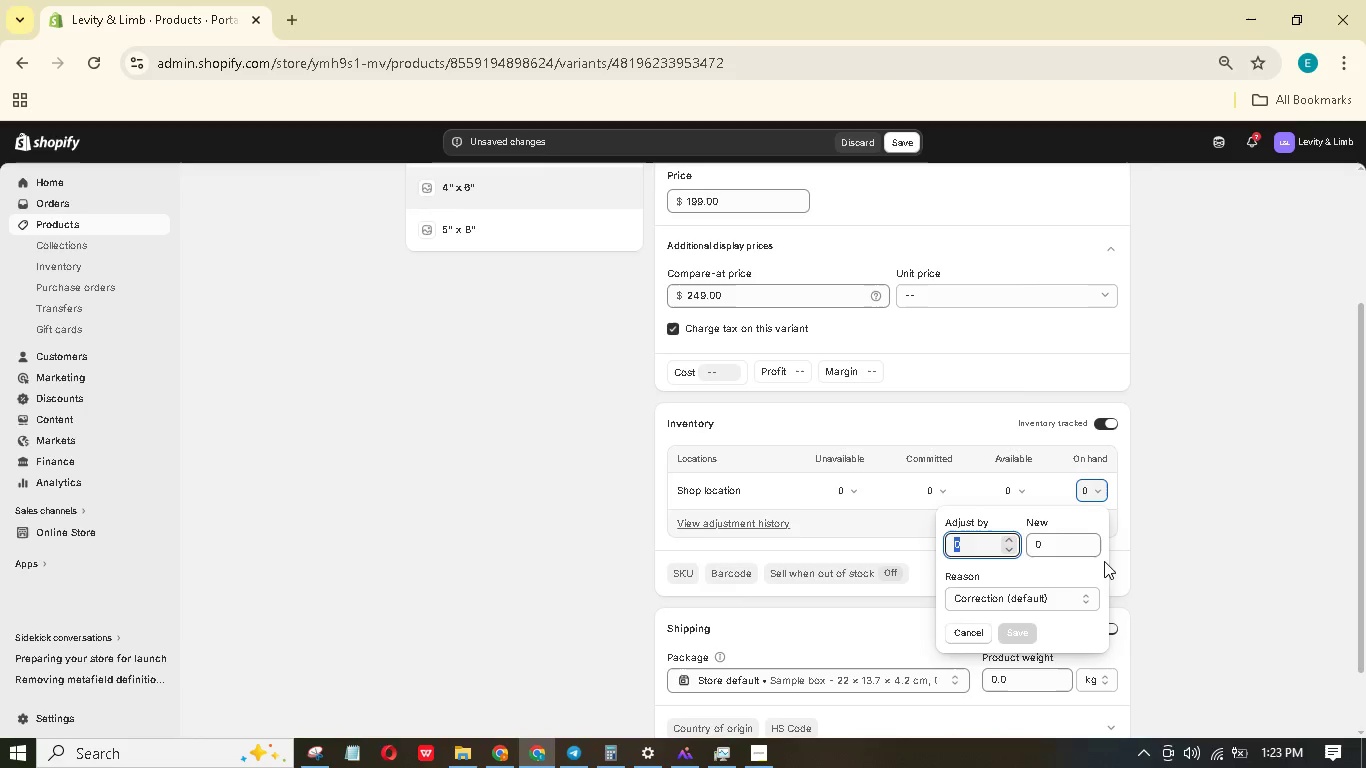 
left_click([1075, 535])
 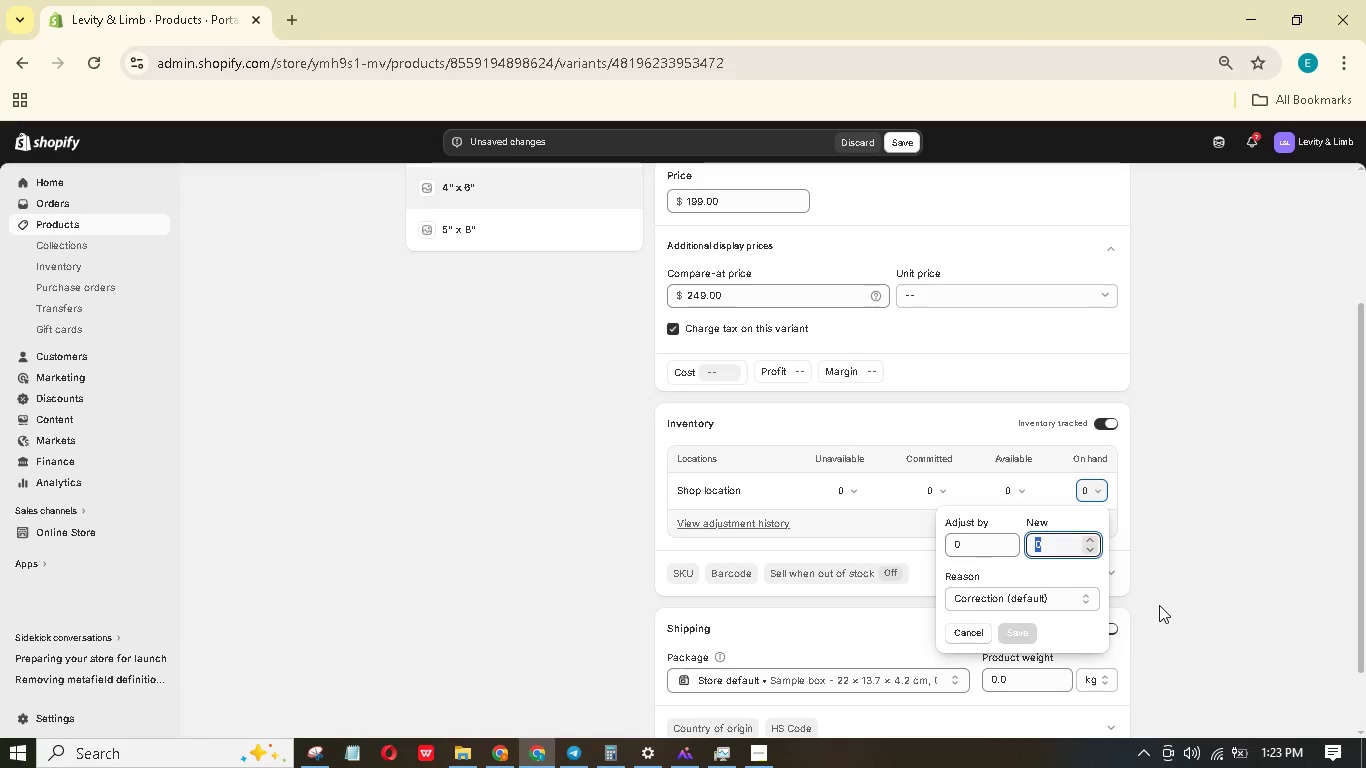 
key(Numpad1)
 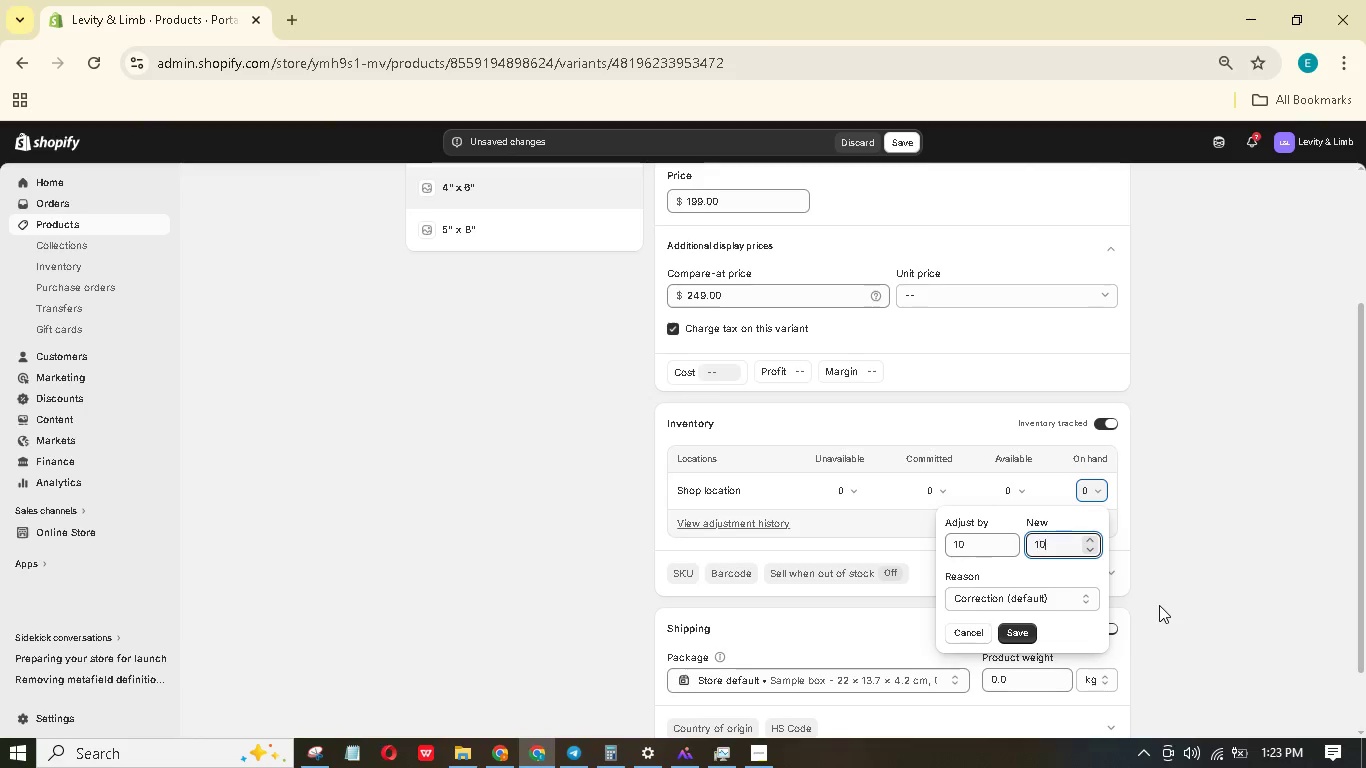 
key(Numpad0)
 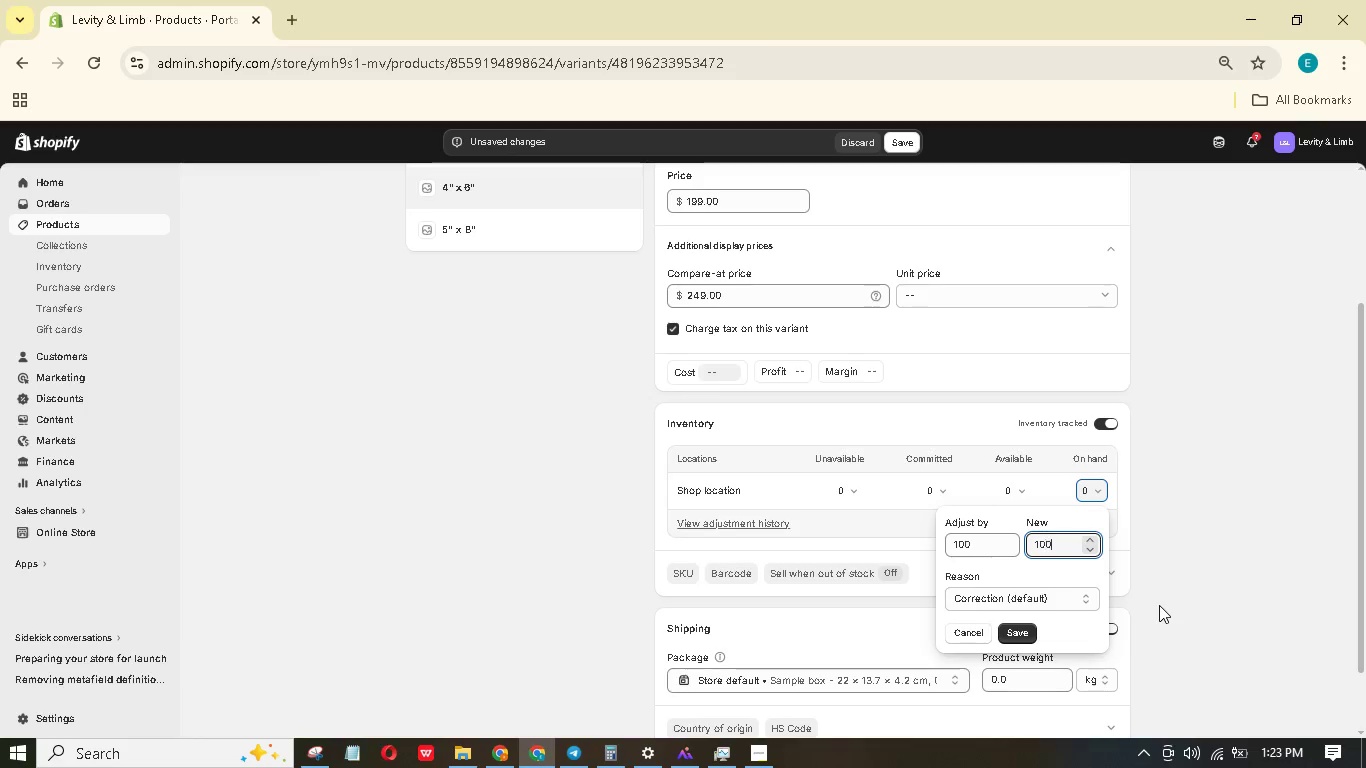 
key(Numpad0)
 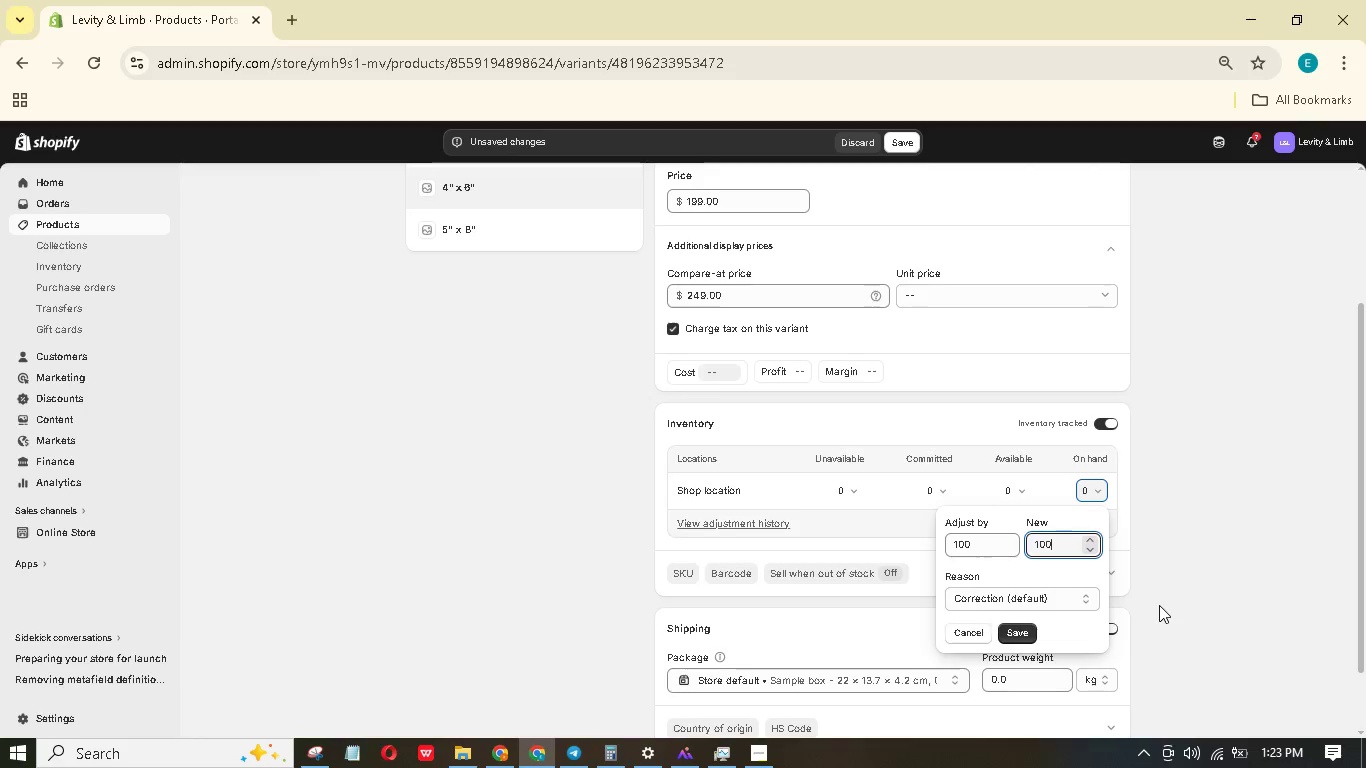 
key(NumpadEnter)
 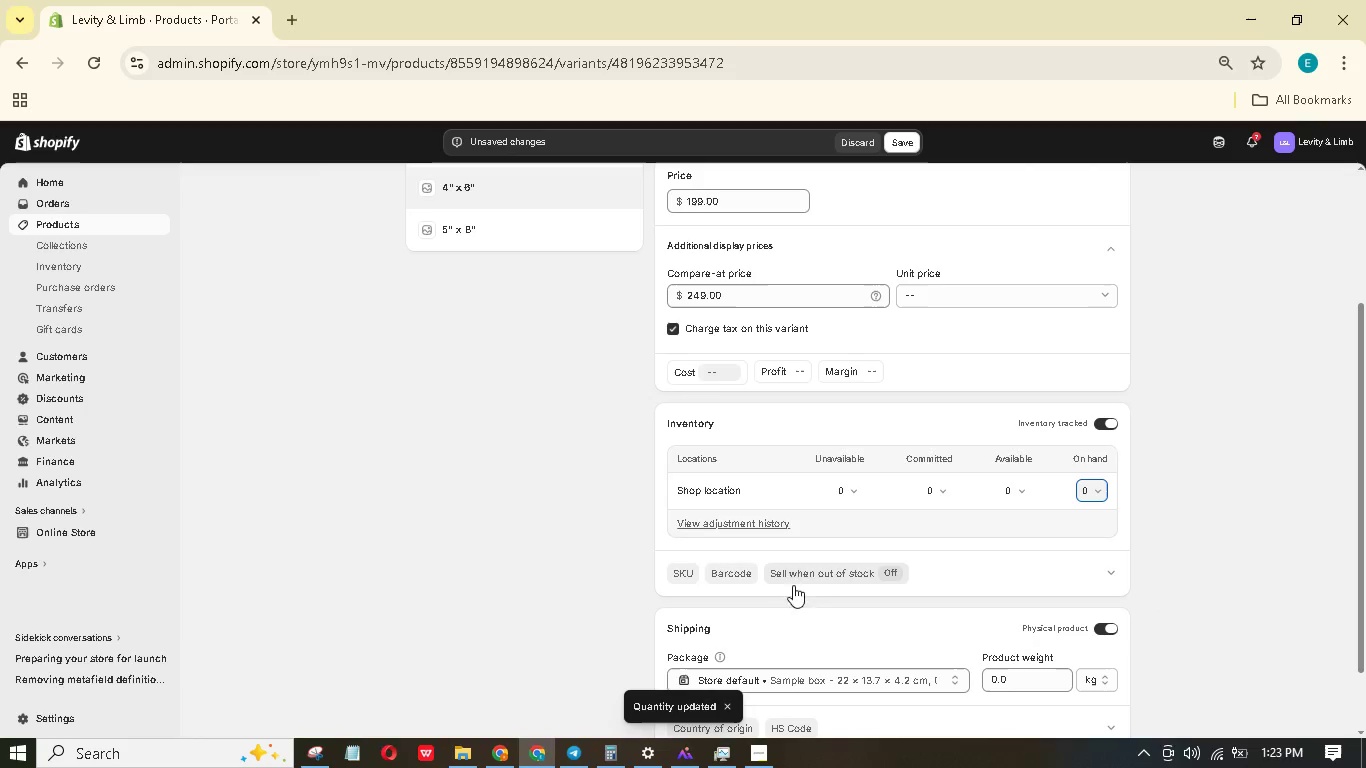 
left_click([676, 575])
 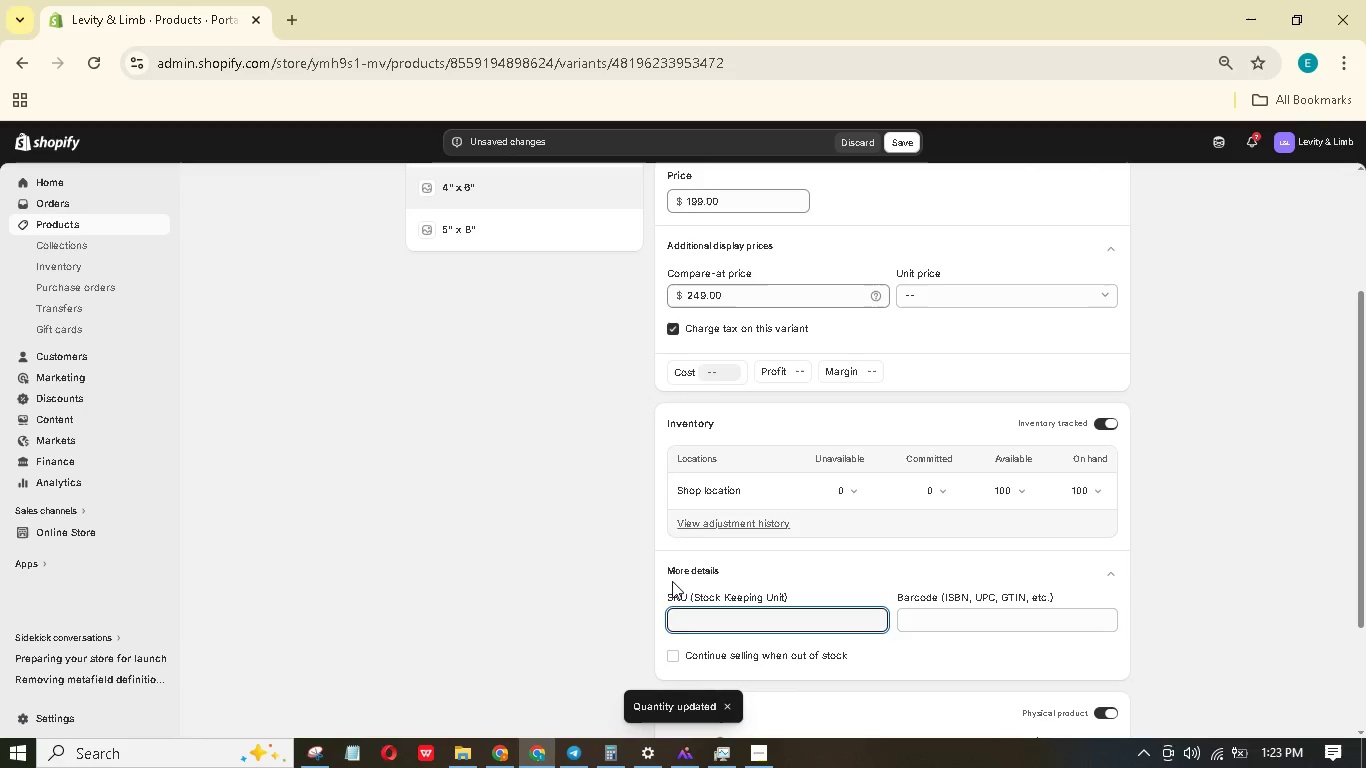 
type(LLS-MAT-4)
 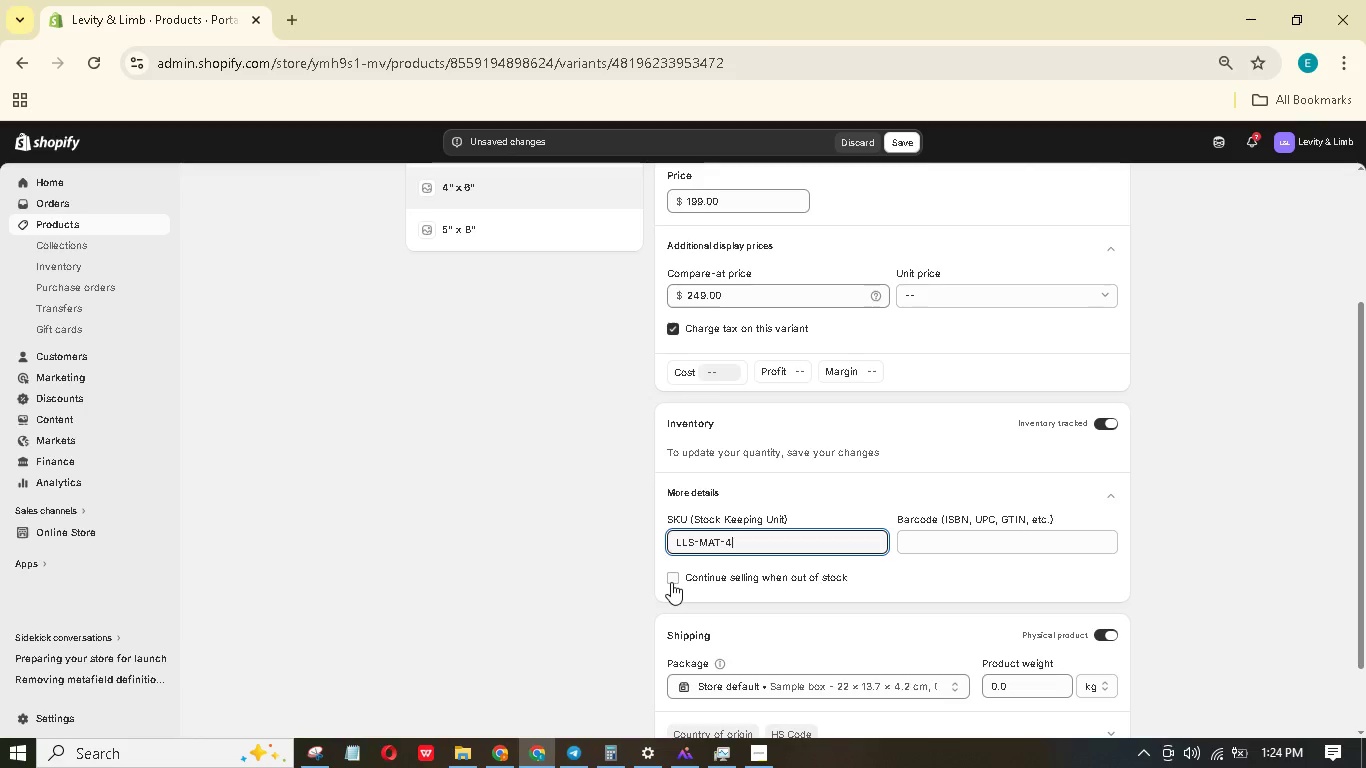 
type(X6)
 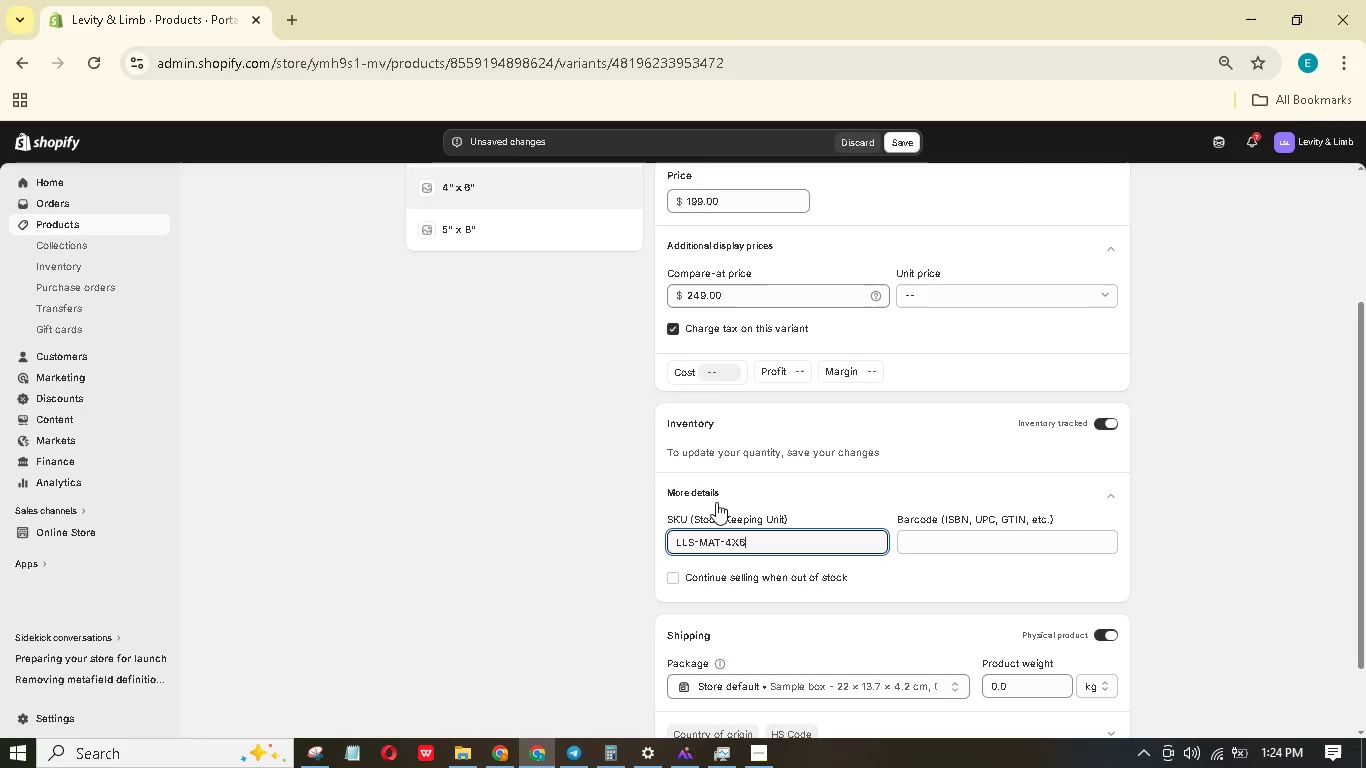 
scroll: coordinate [723, 502], scroll_direction: down, amount: 2.0
 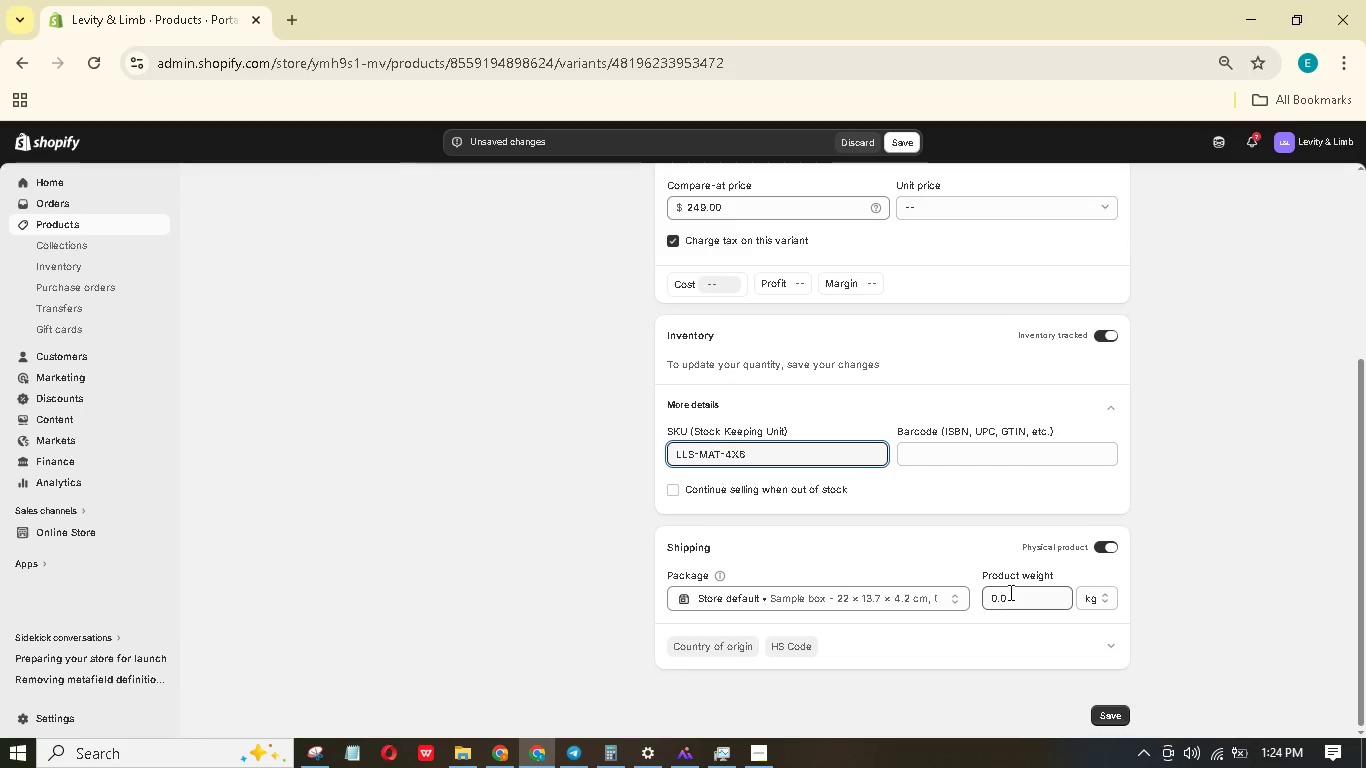 
left_click_drag(start_coordinate=[1017, 596], to_coordinate=[961, 587])
 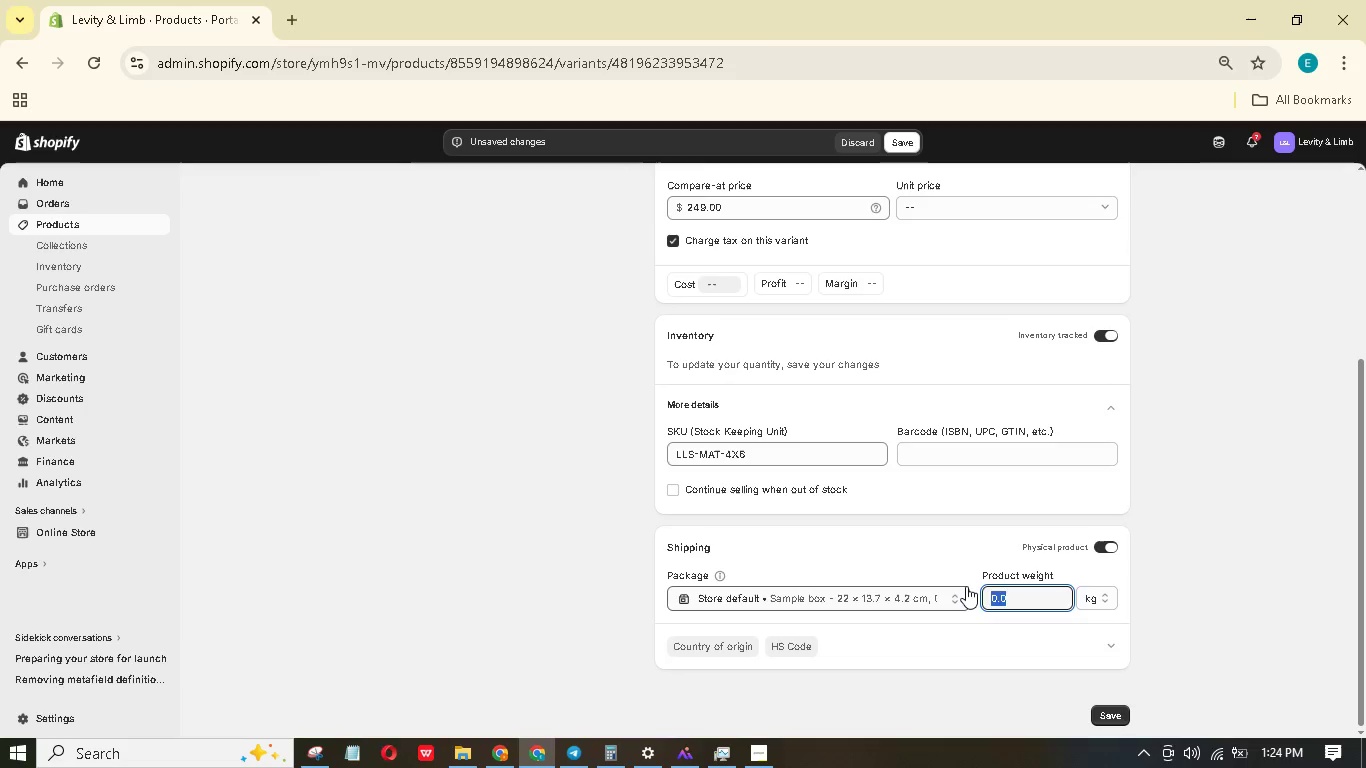 
key(Numpad1)
 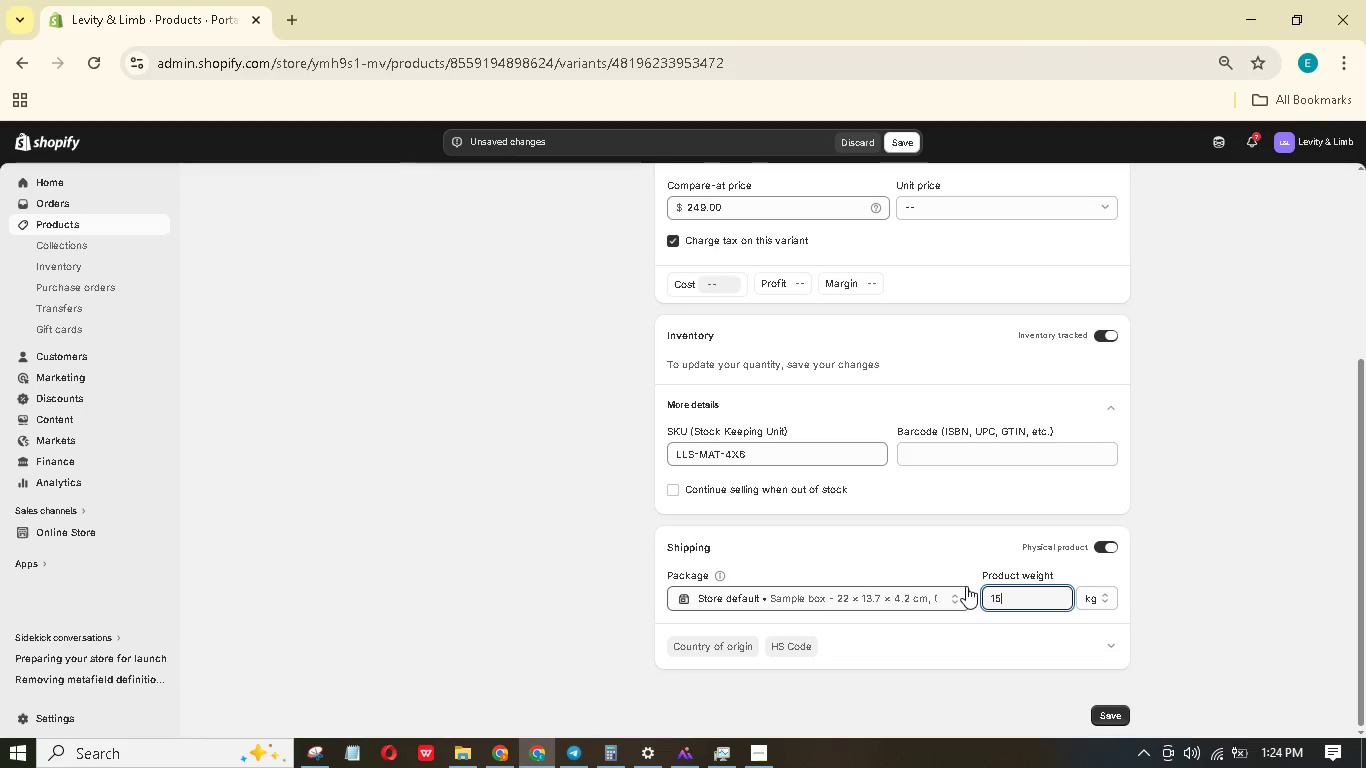 
key(Numpad5)
 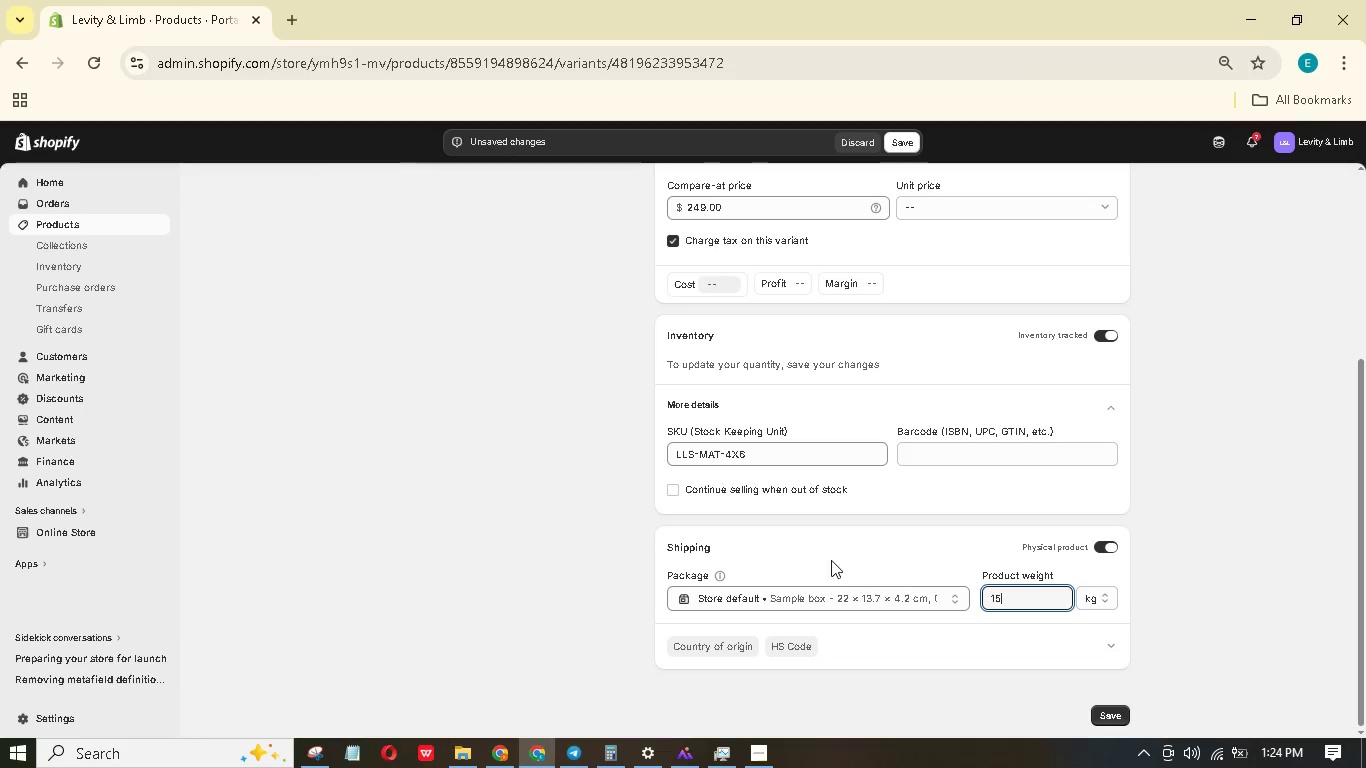 
scroll: coordinate [797, 550], scroll_direction: up, amount: 6.0
 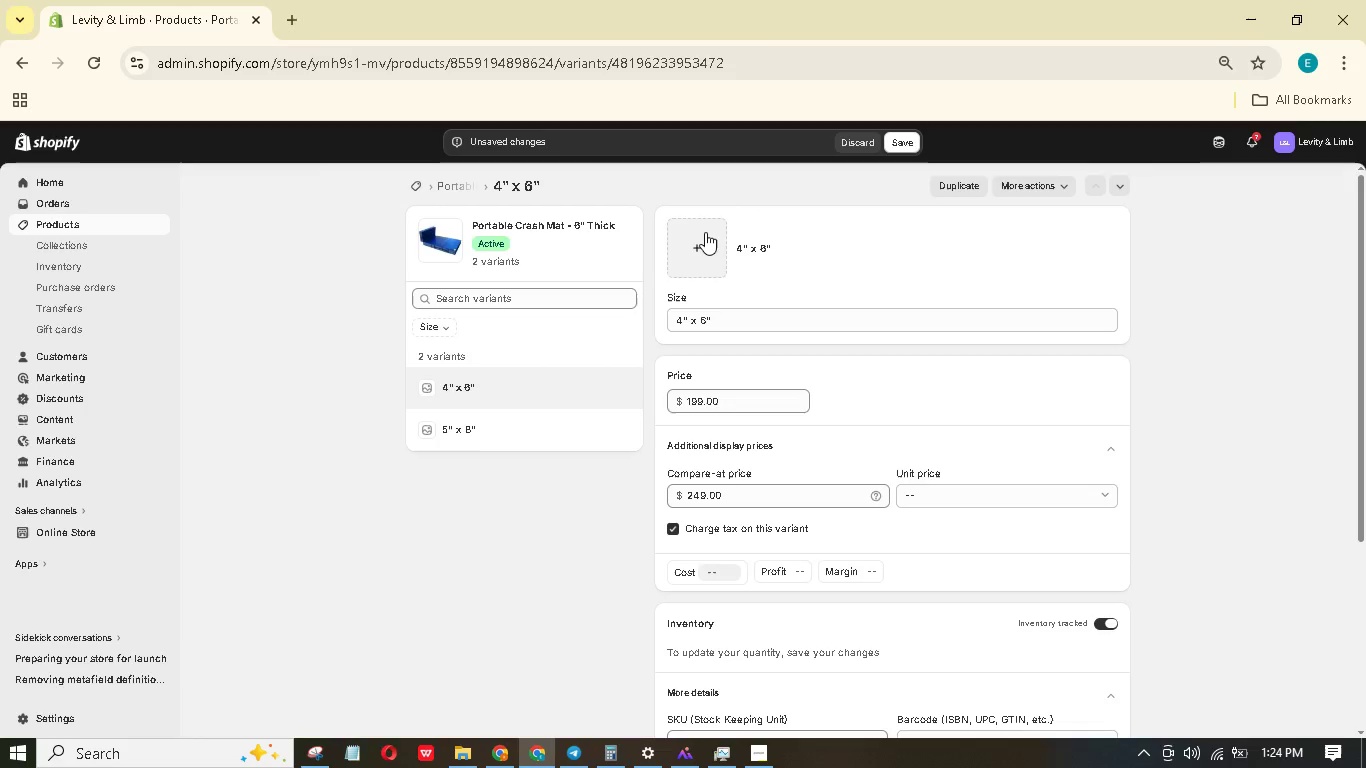 
left_click([708, 234])
 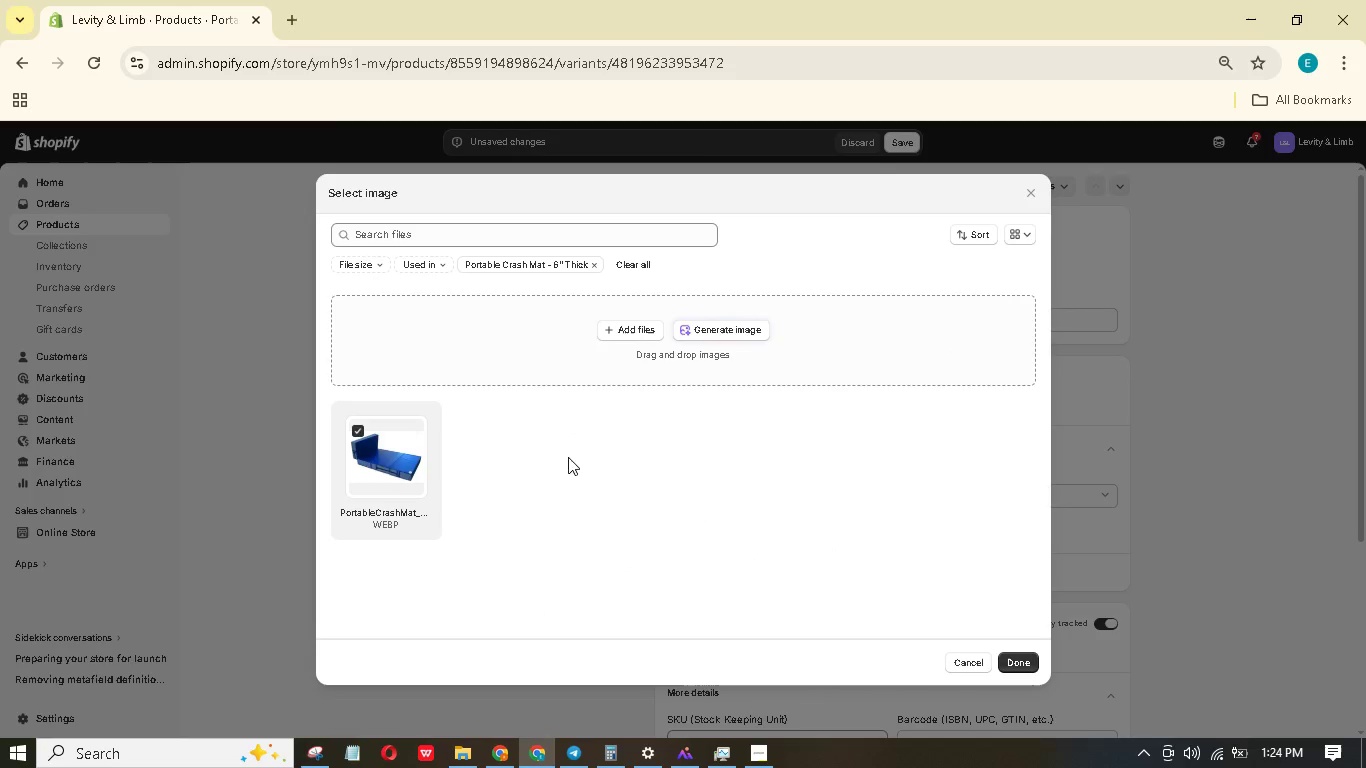 
left_click([1015, 660])
 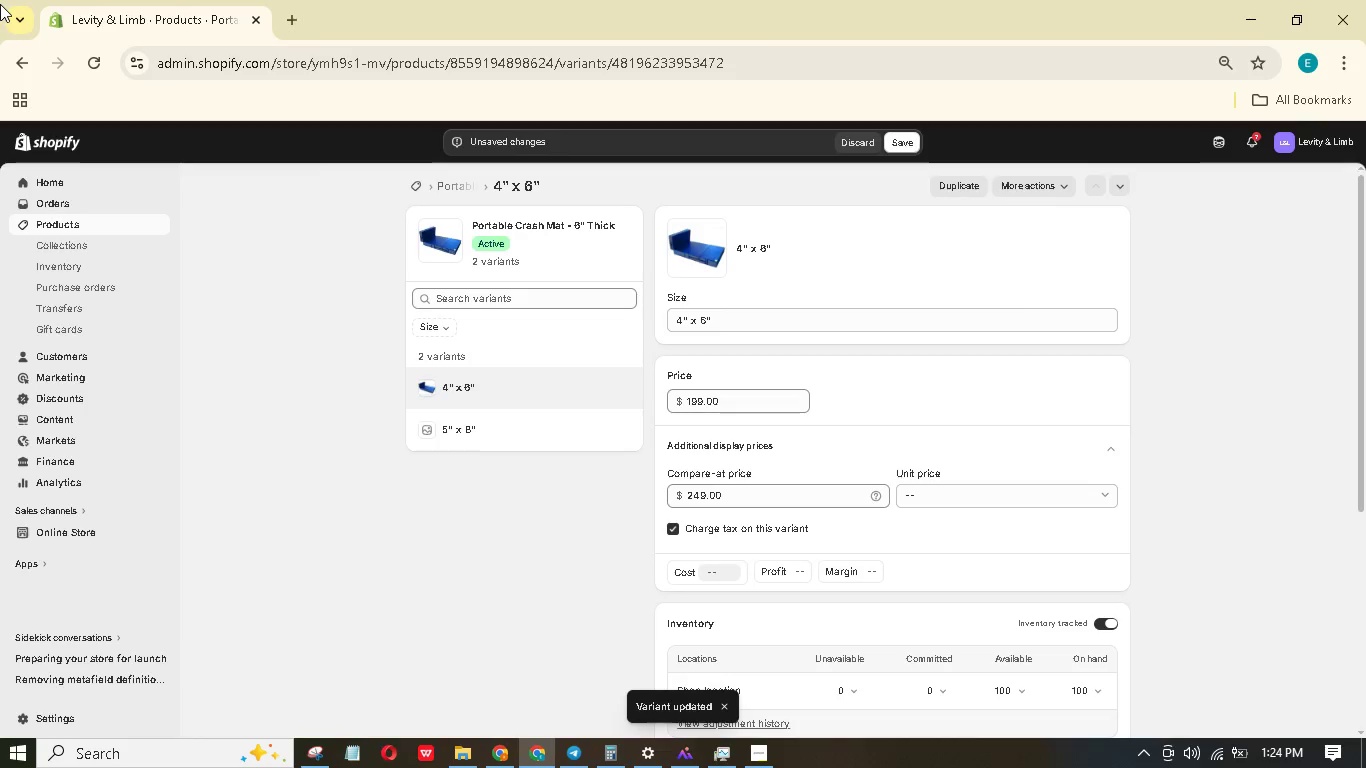 
wait(12.7)
 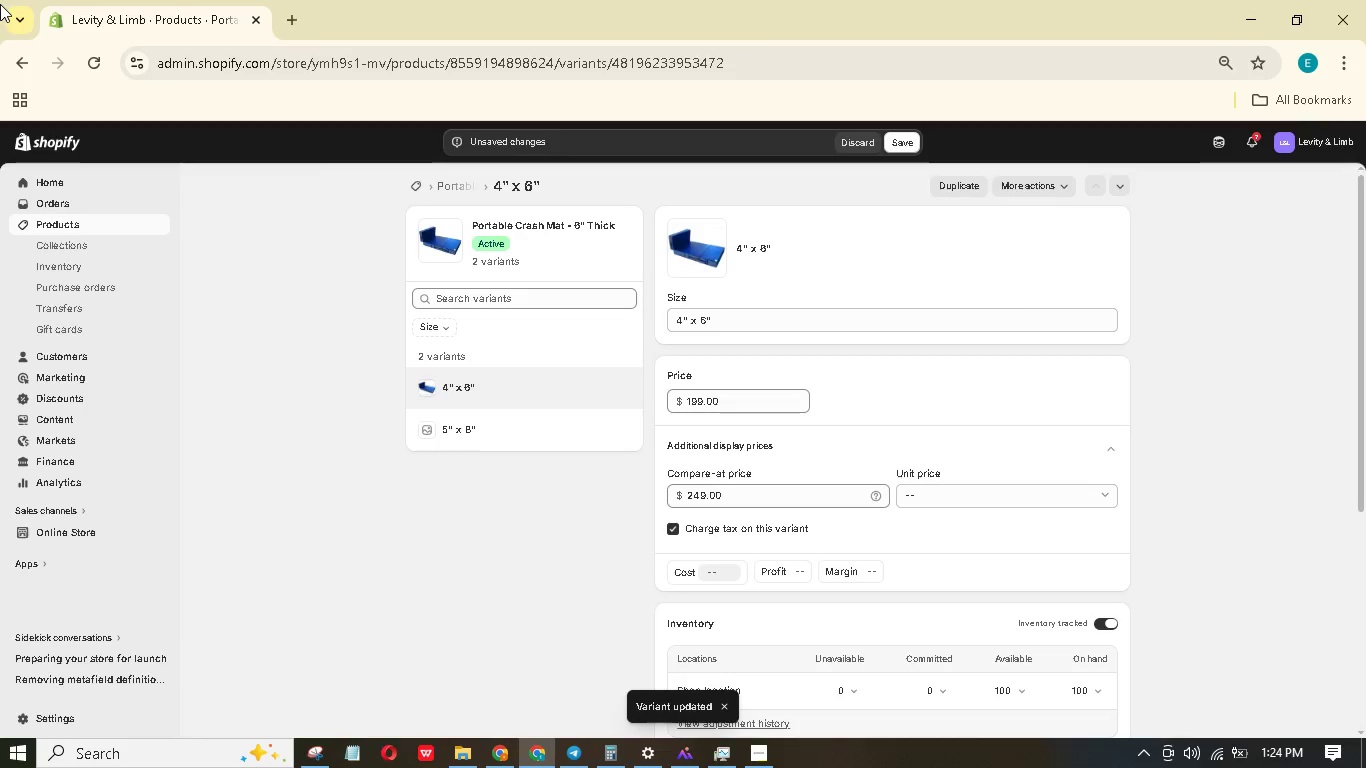 
left_click([486, 426])
 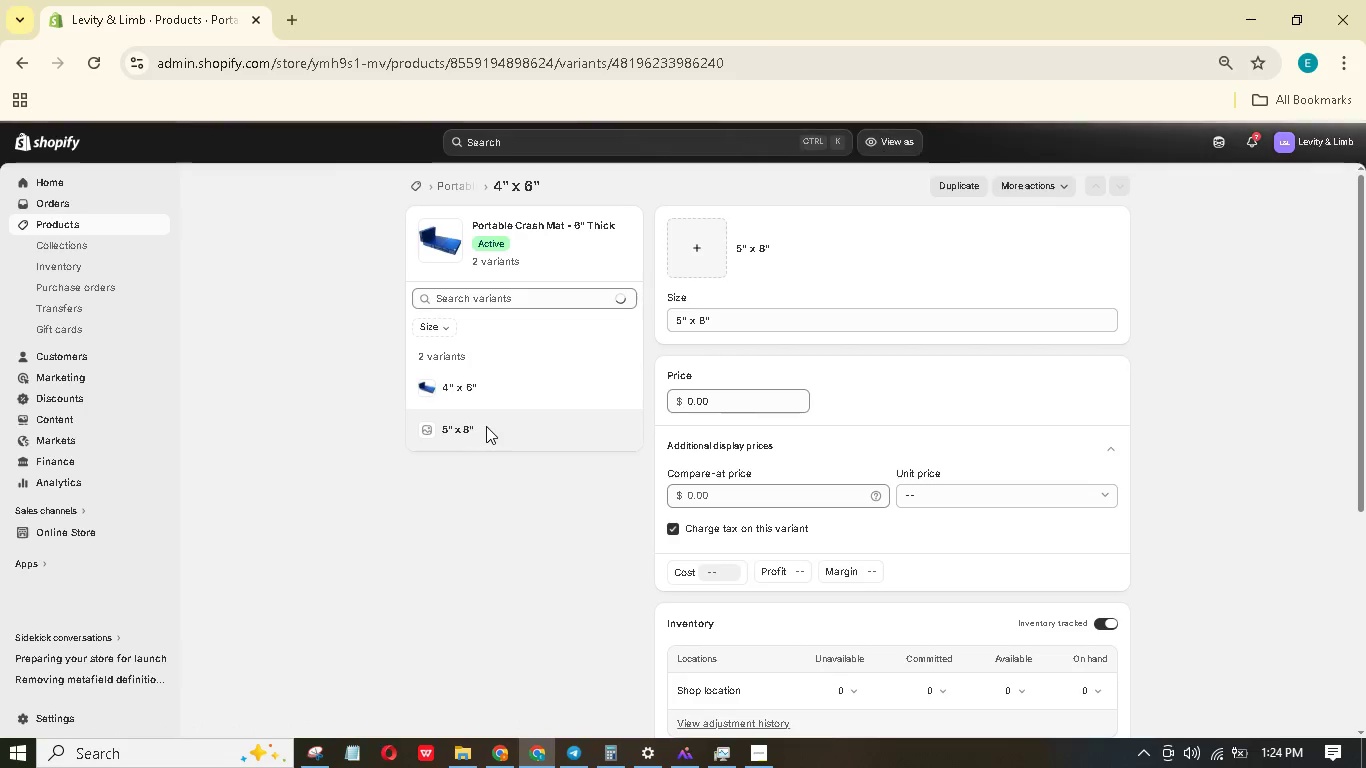 
left_click([697, 248])
 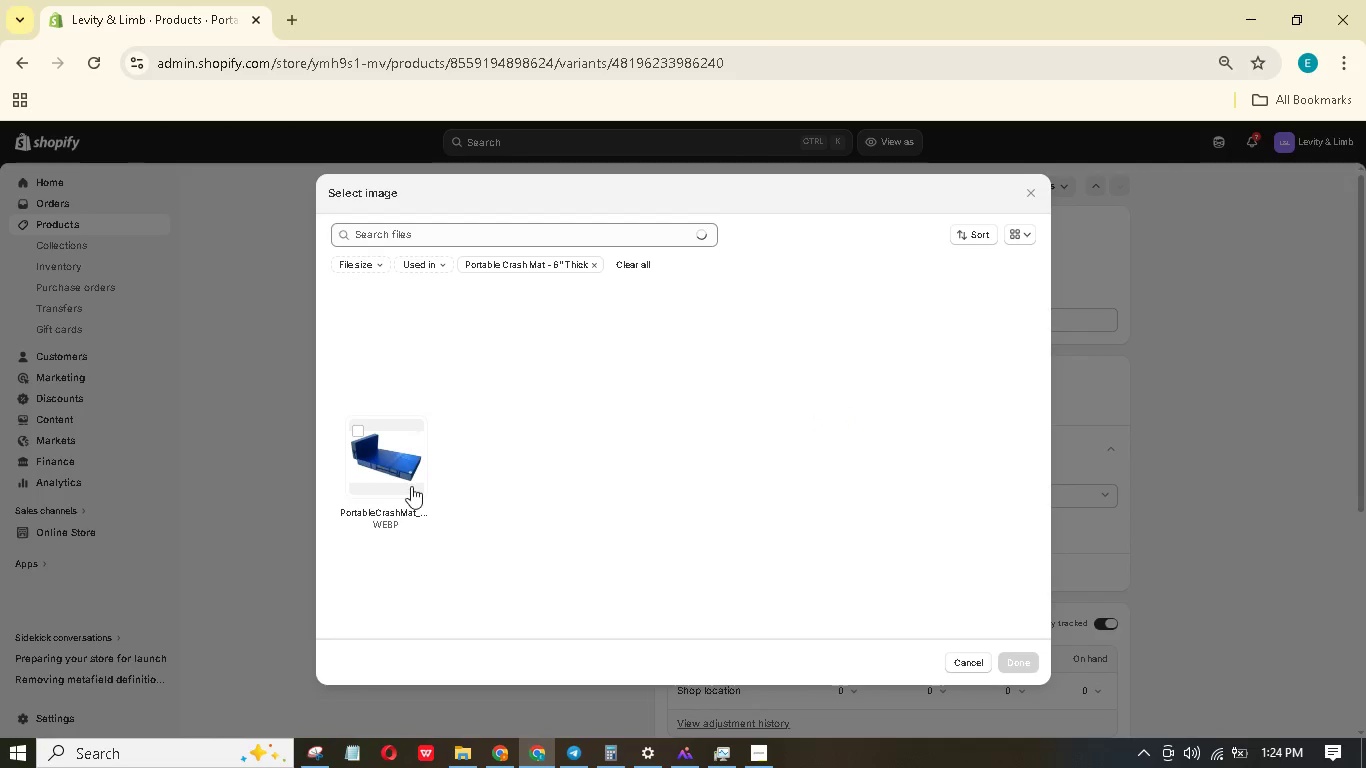 
left_click([411, 486])
 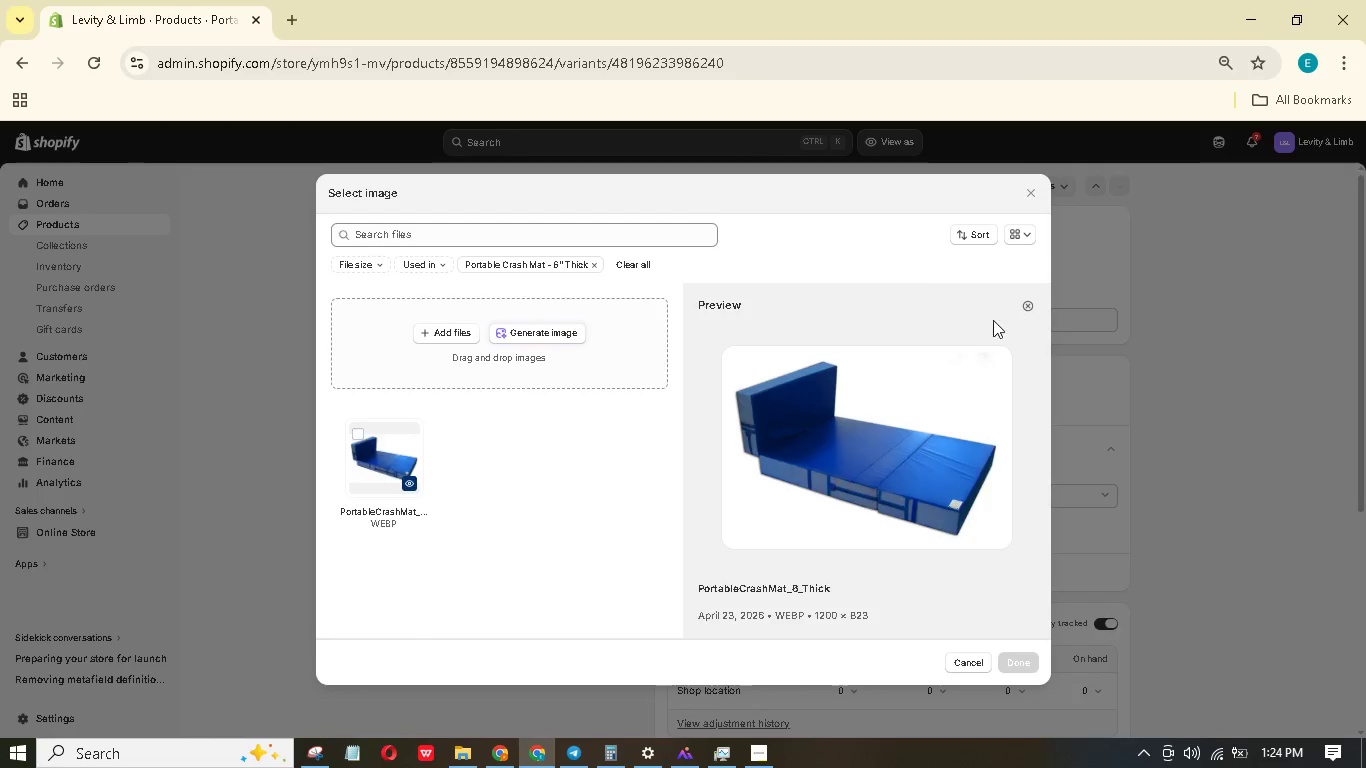 
left_click([386, 449])
 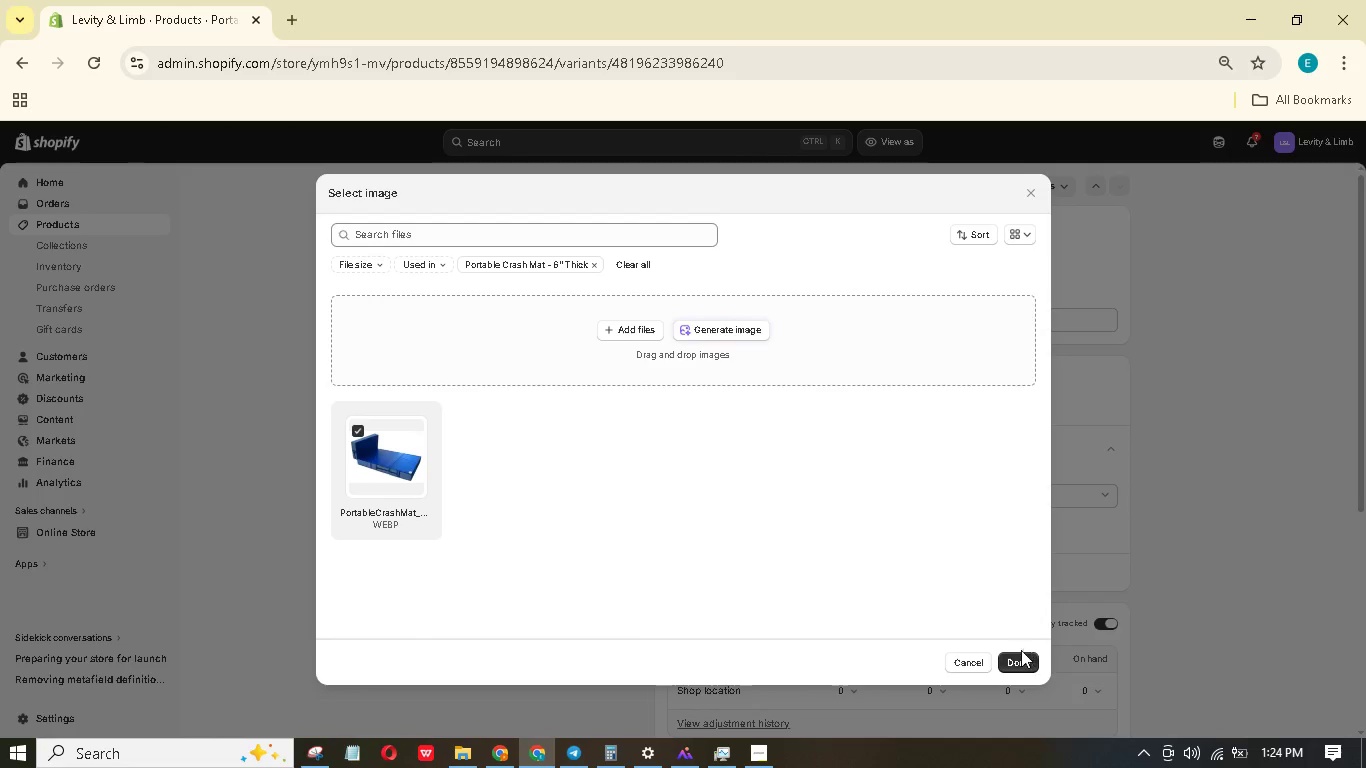 
left_click([1019, 659])
 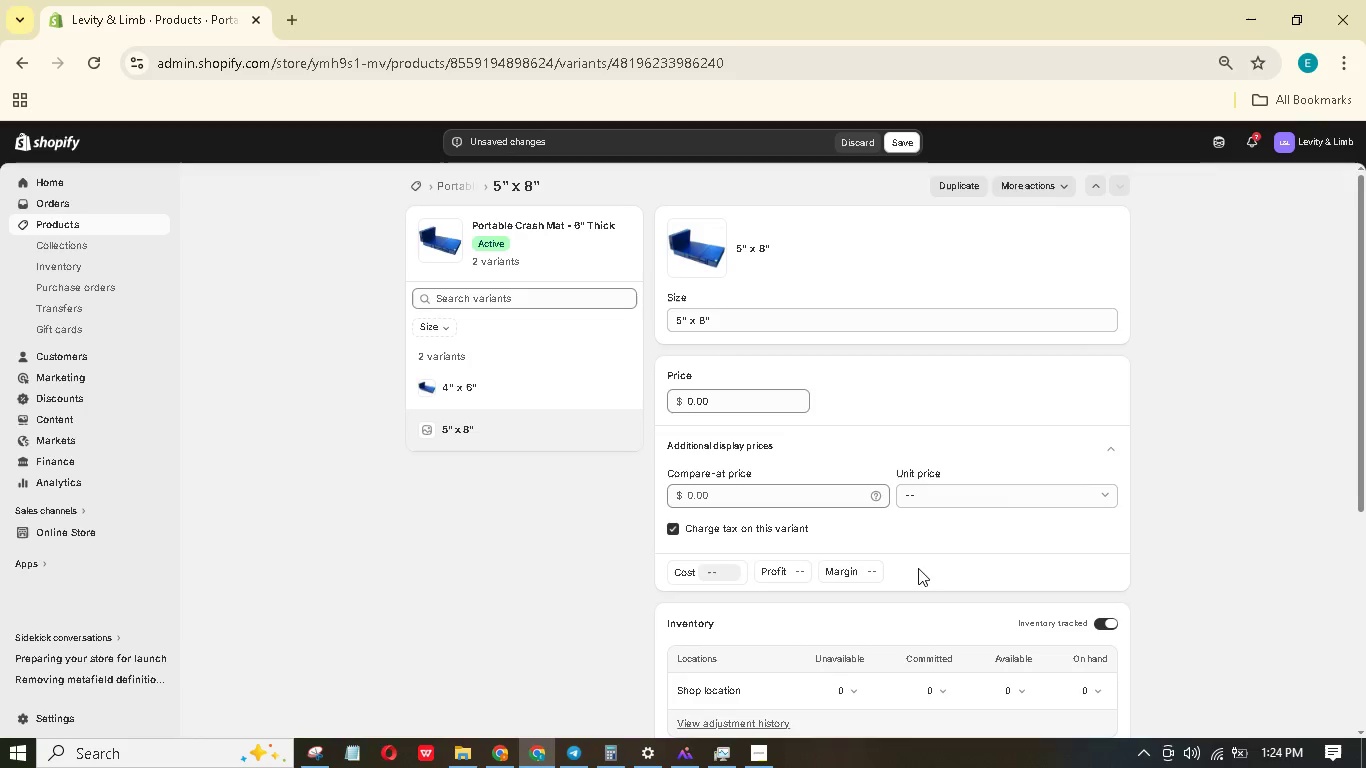 
left_click([758, 406])
 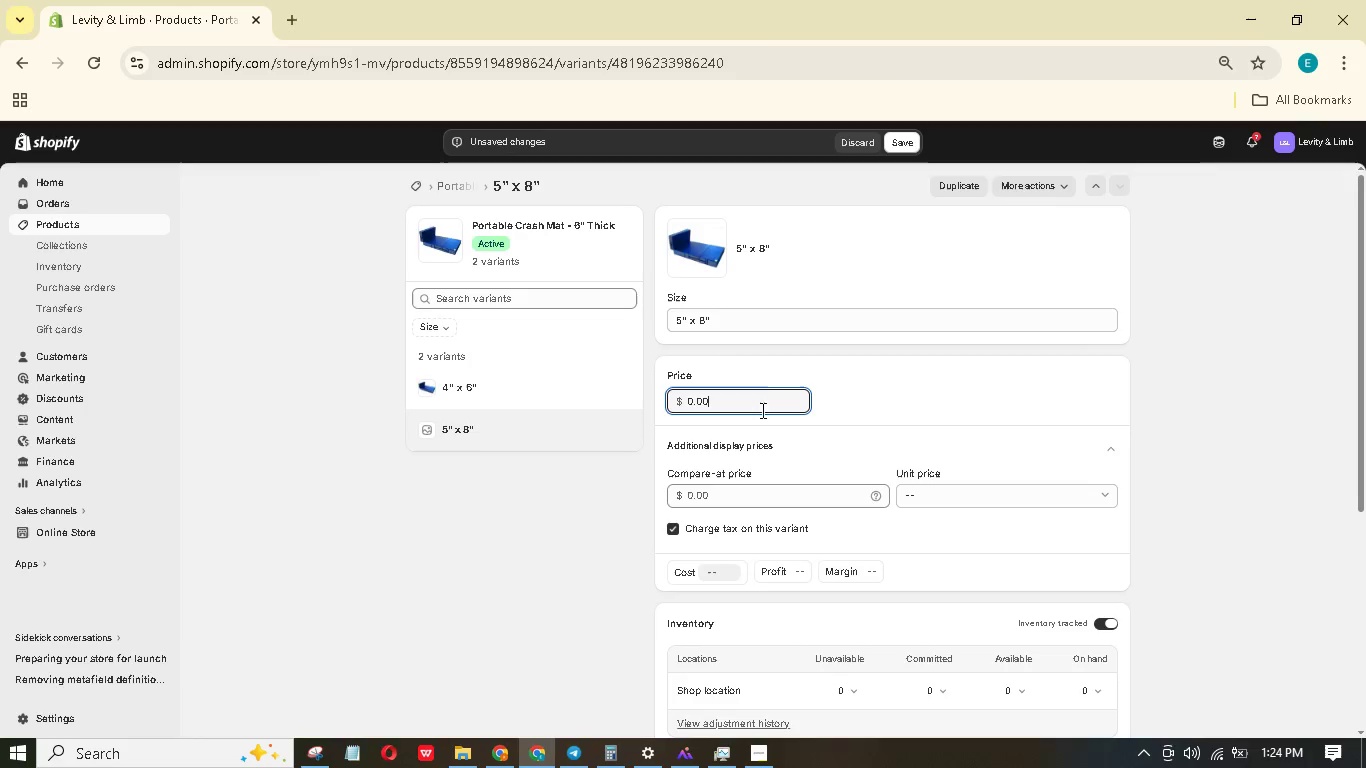 
left_click_drag(start_coordinate=[765, 401], to_coordinate=[666, 389])
 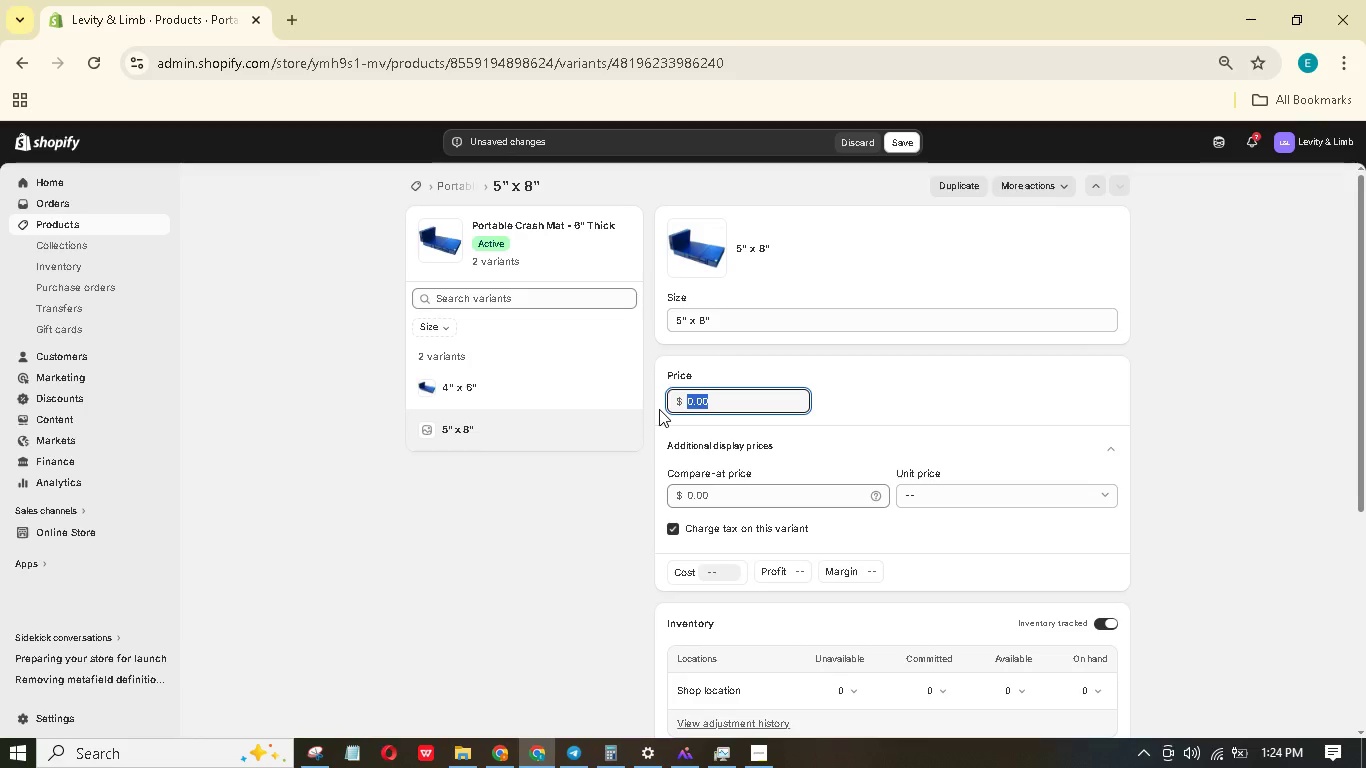 
key(Numpad2)
 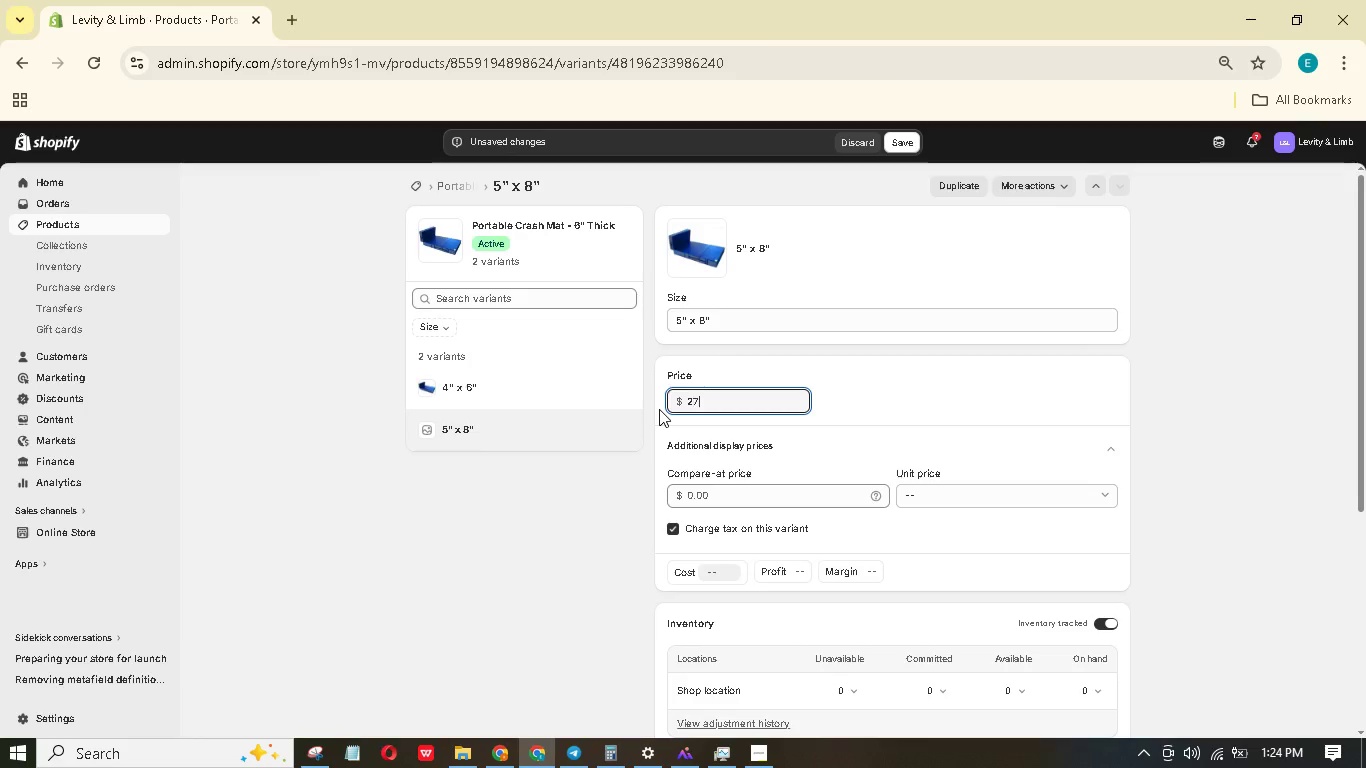 
key(Numpad7)
 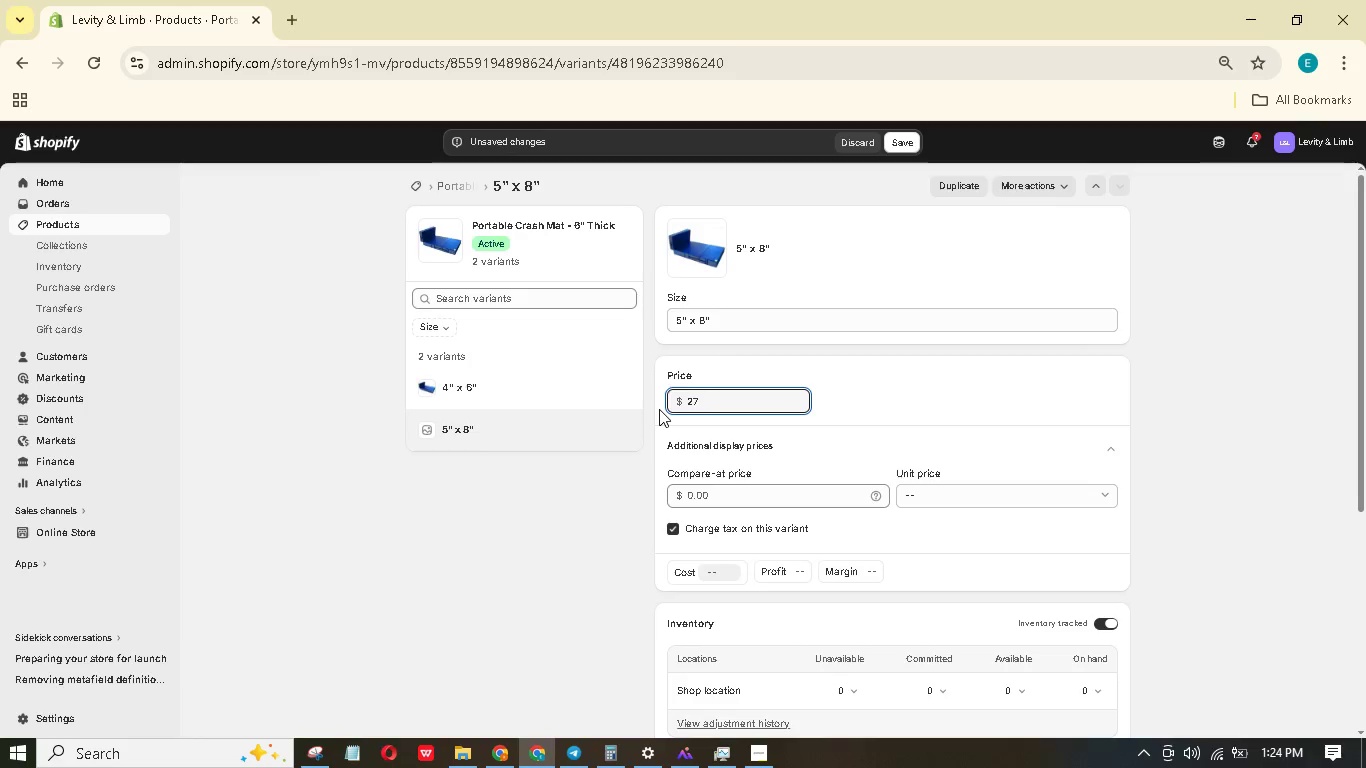 
key(Numpad9)
 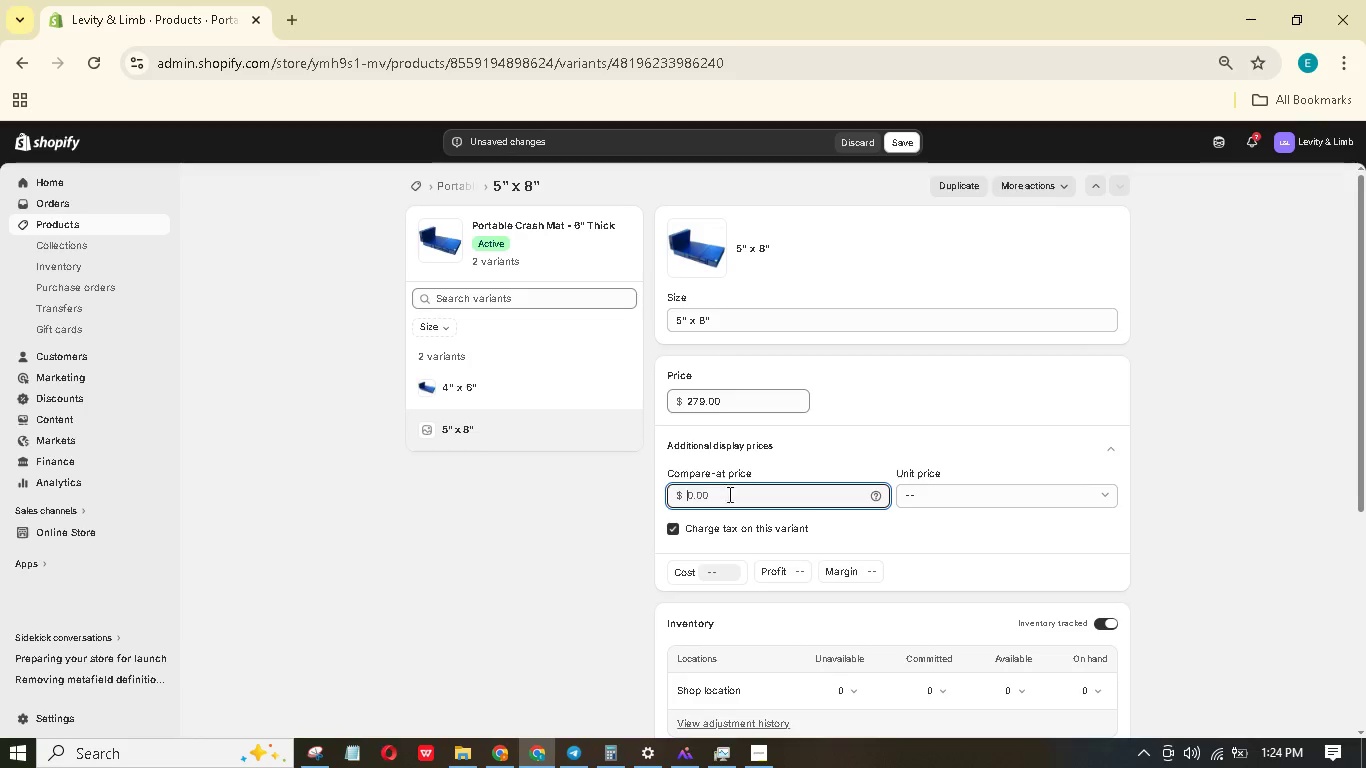 
key(Numpad3)
 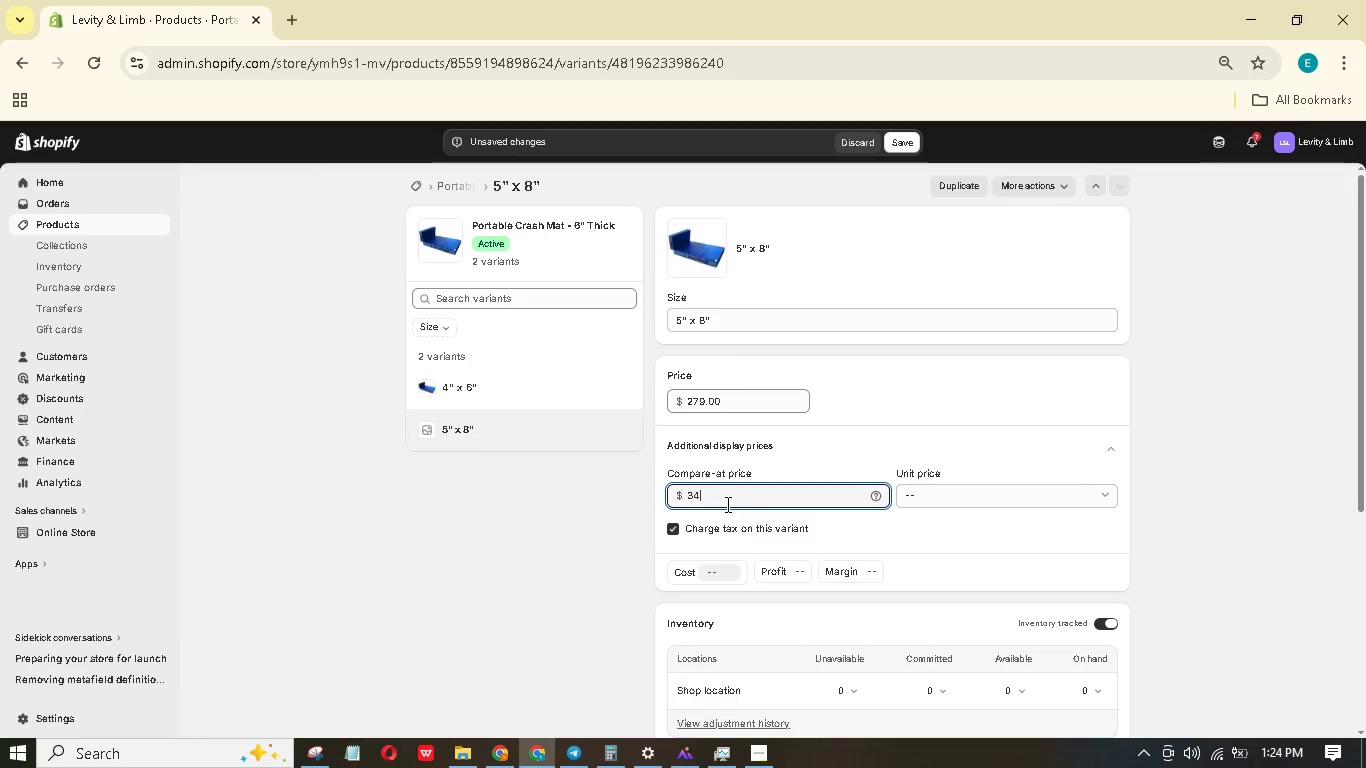 
hold_key(key=Numpad4, duration=0.33)
 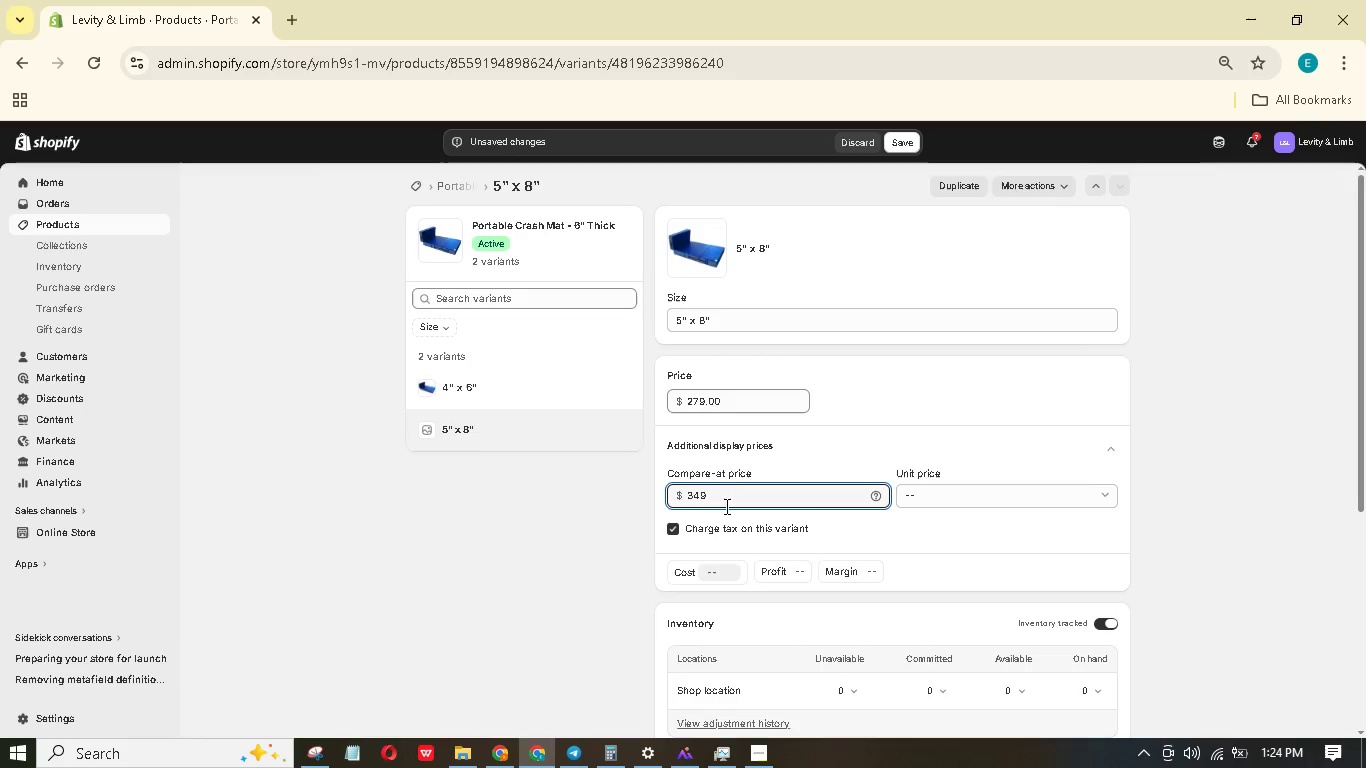 
key(Numpad9)
 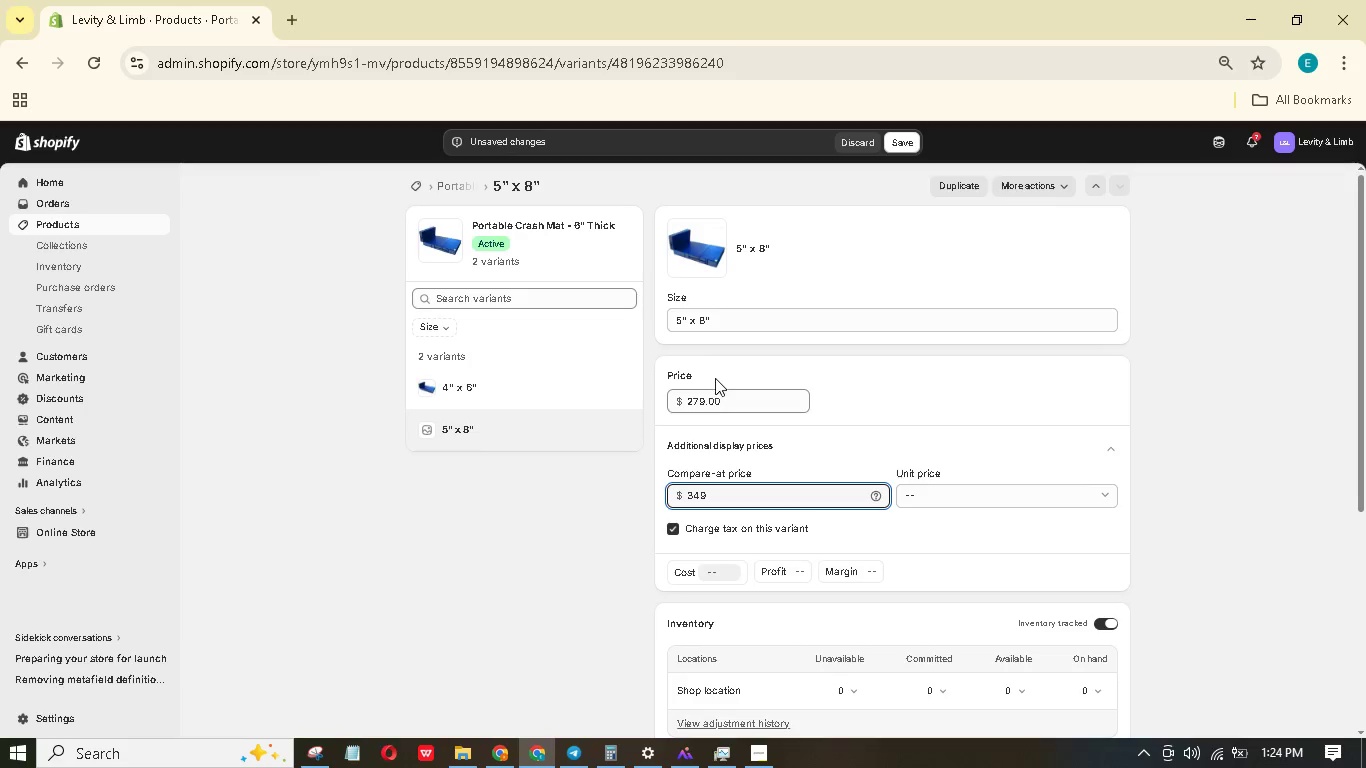 
scroll: coordinate [811, 503], scroll_direction: down, amount: 3.0
 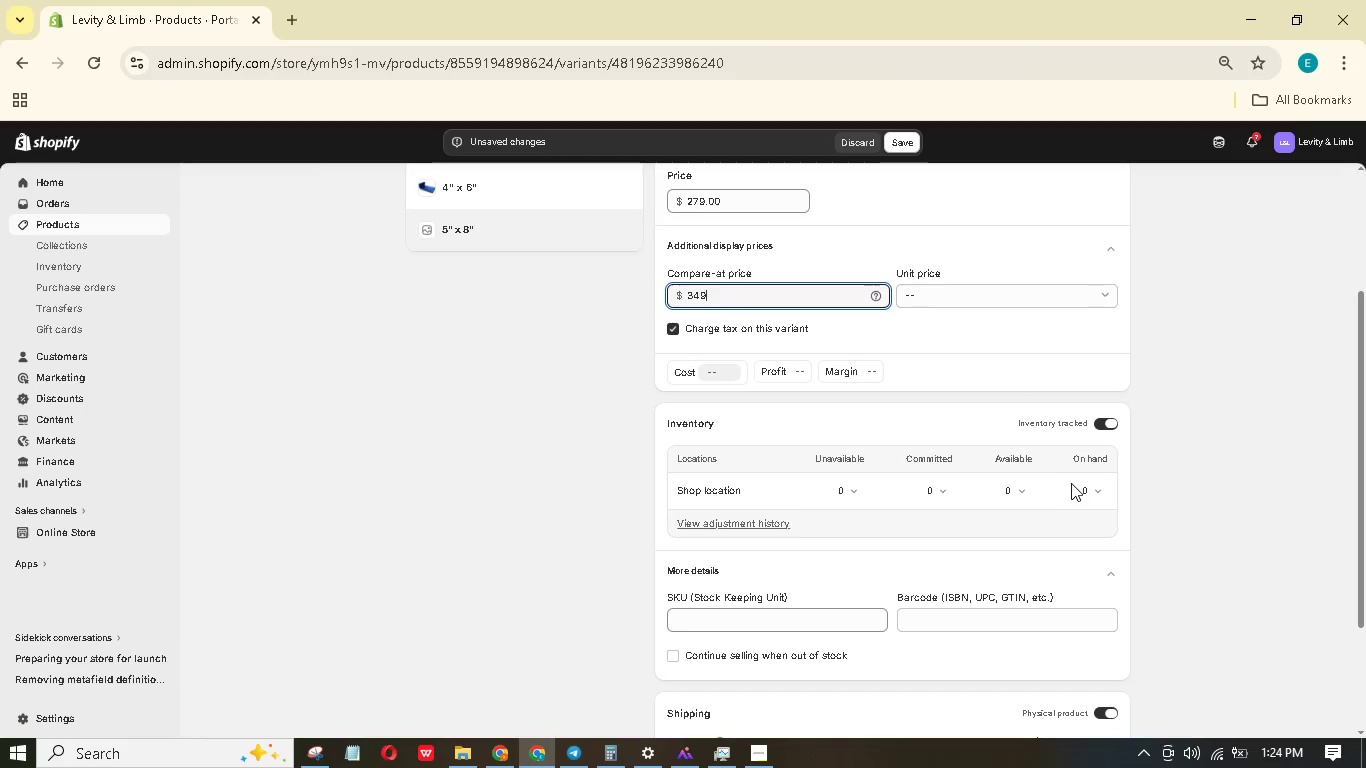 
mouse_move([1078, 514])
 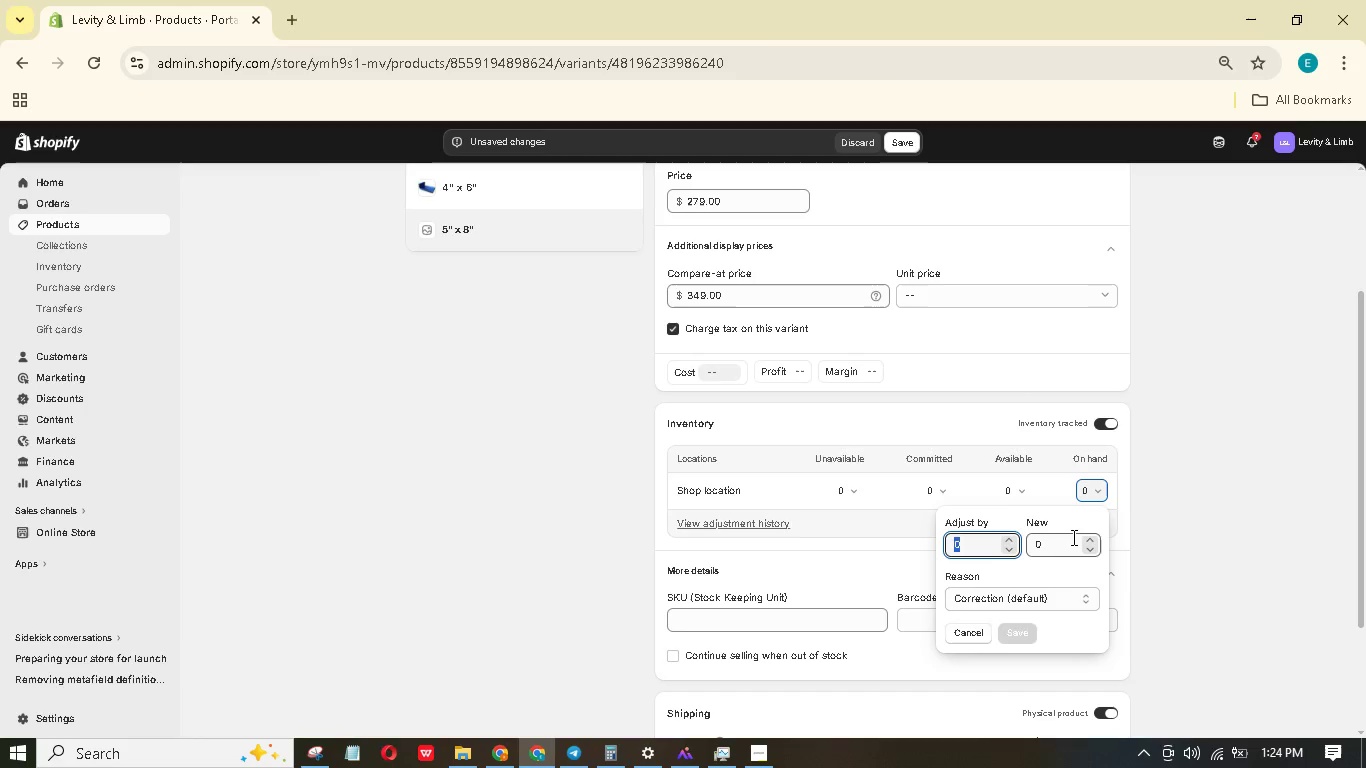 
key(Numpad1)
 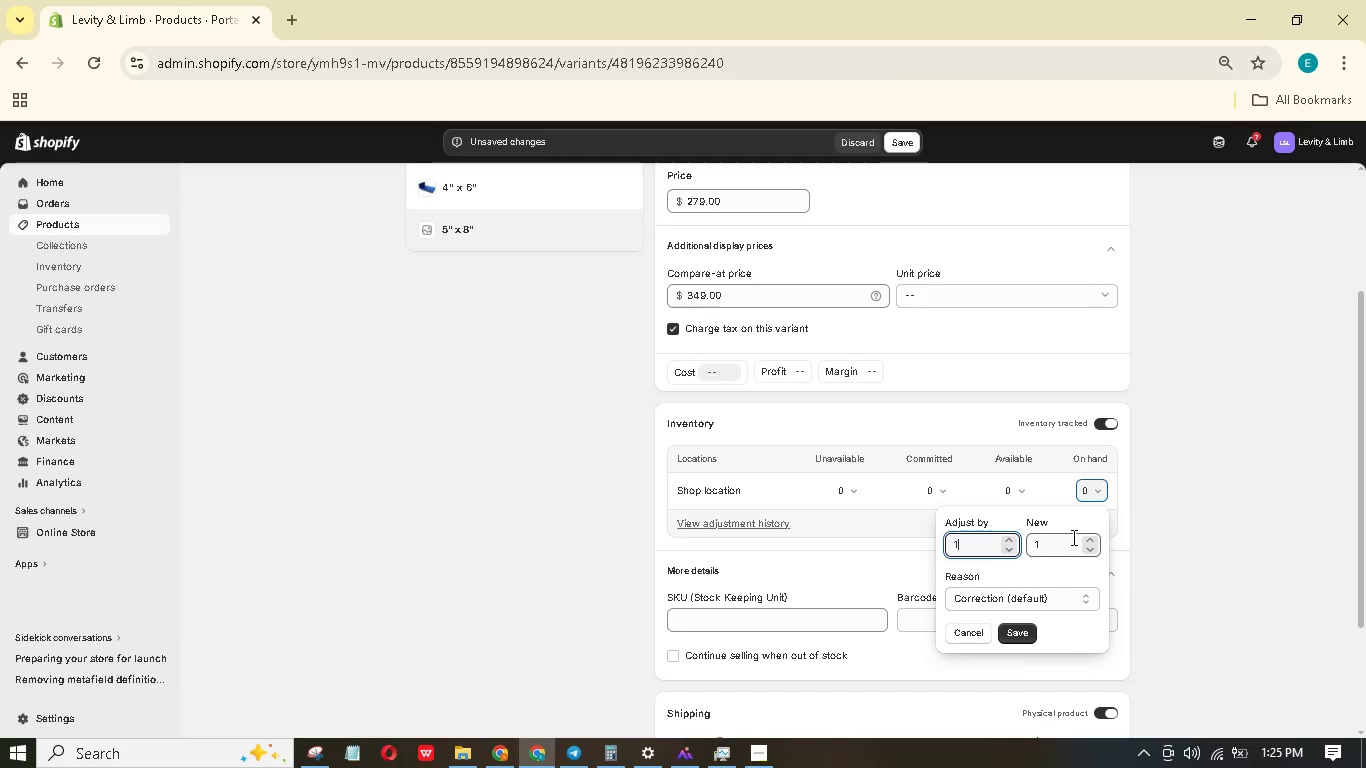 
key(Numpad0)
 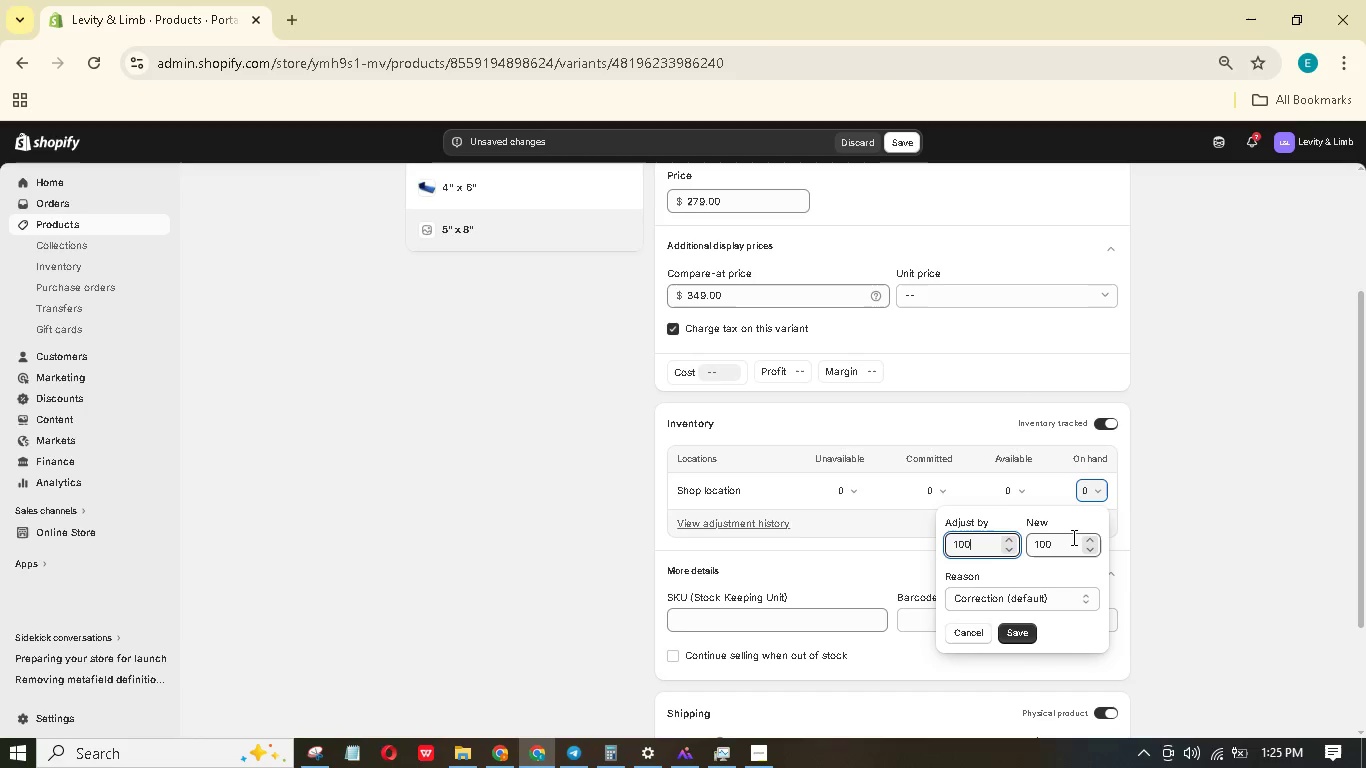 
key(Numpad0)
 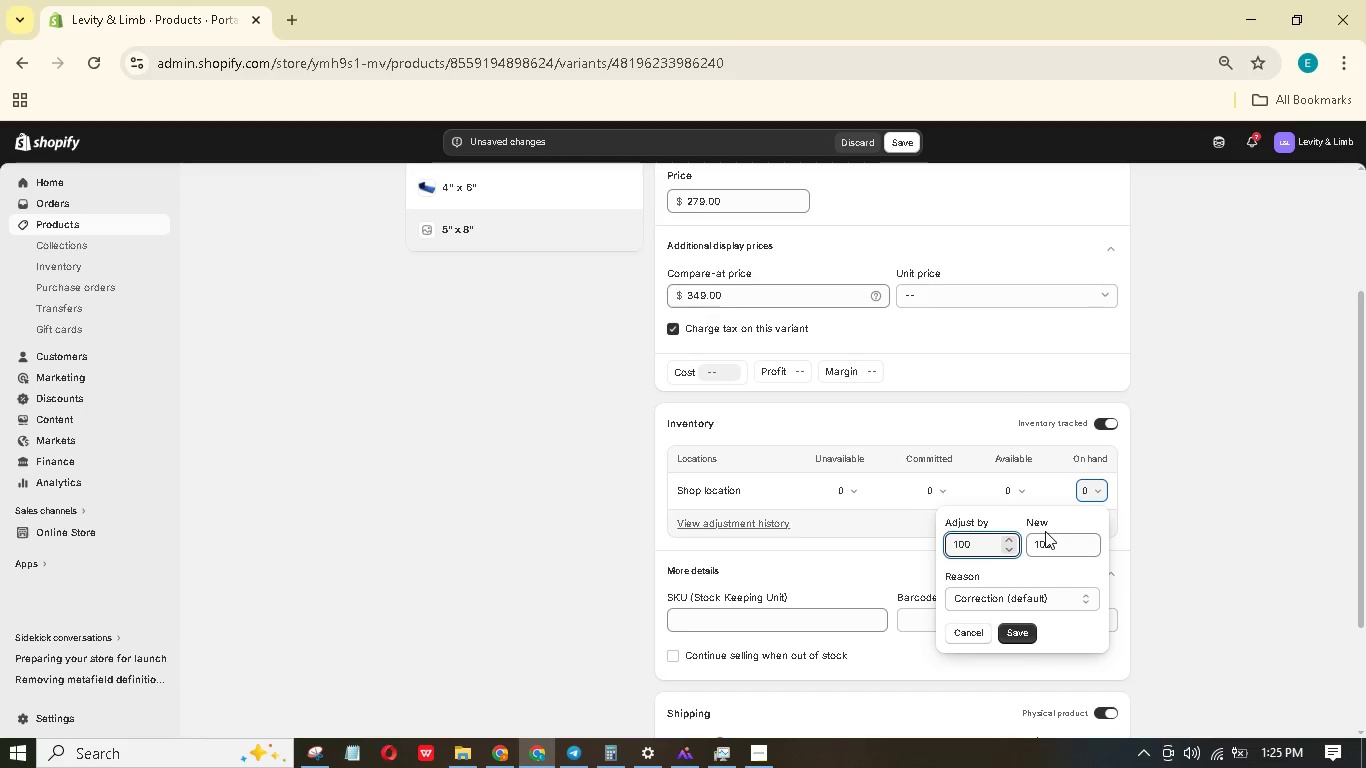 
key(NumpadEnter)
 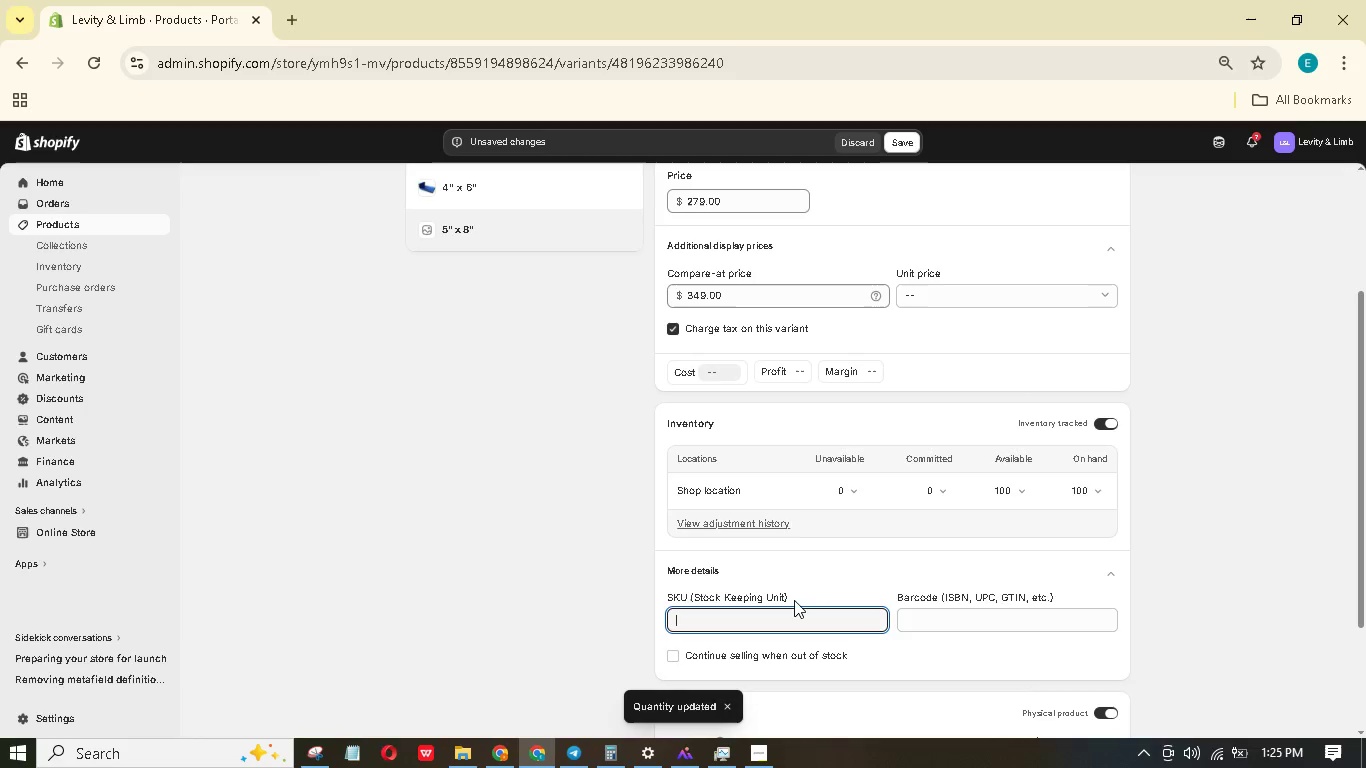 
type(LLS-MAT-5X8)
 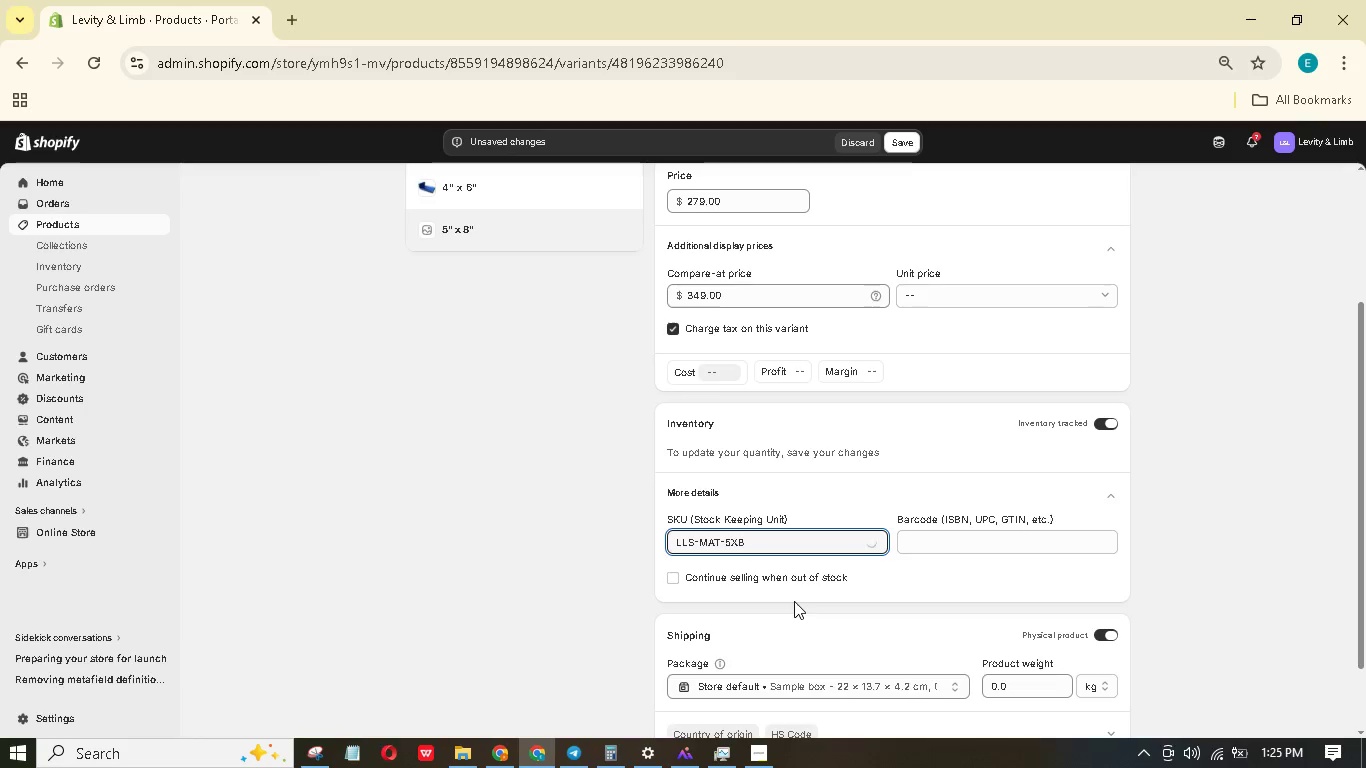 
wait(6.42)
 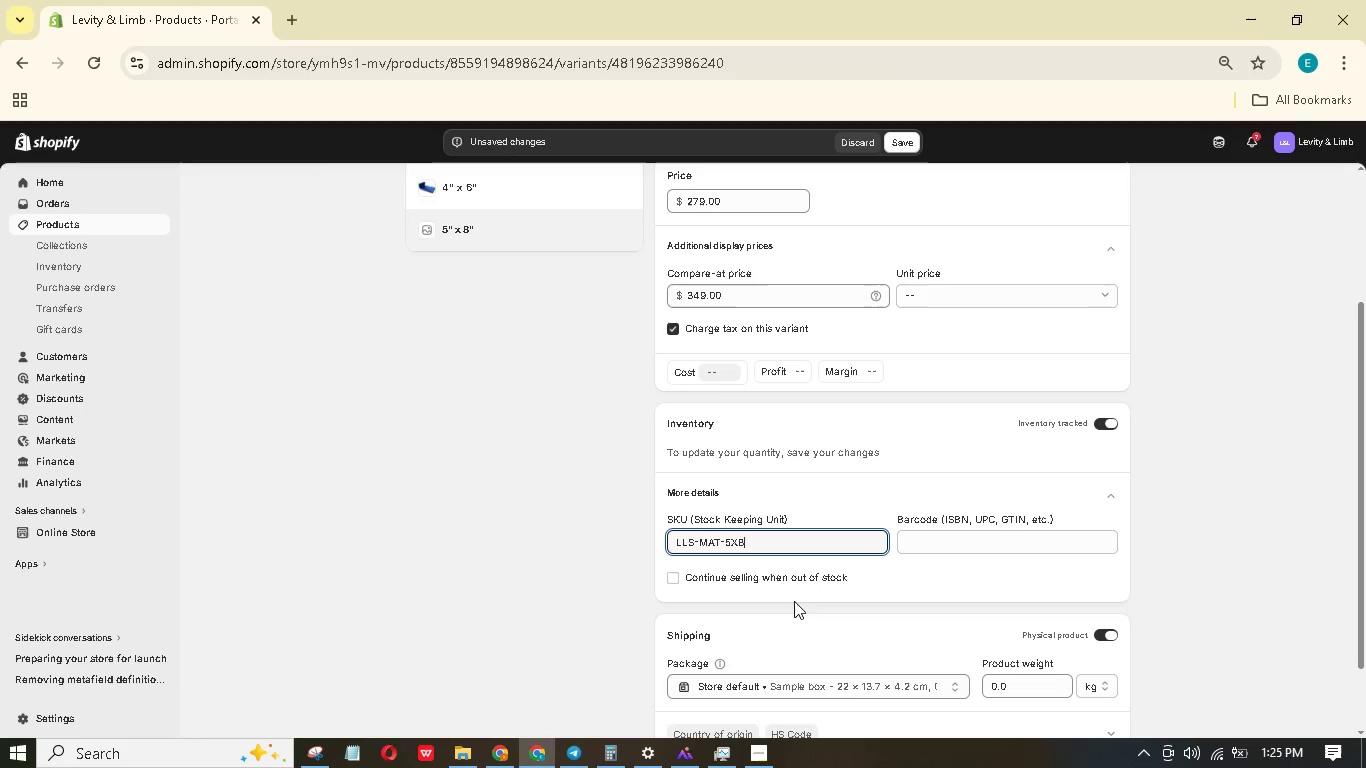 
left_click_drag(start_coordinate=[1021, 688], to_coordinate=[979, 694])
 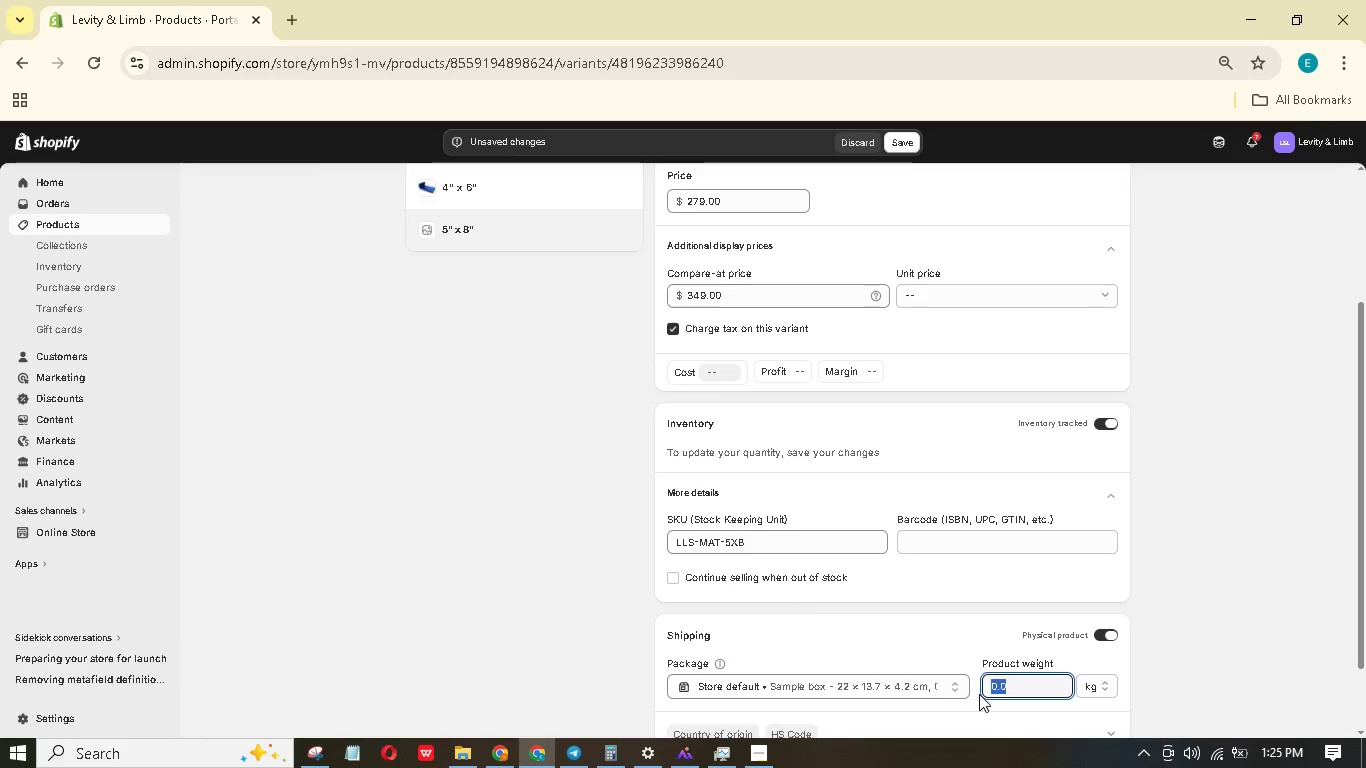 
key(Numpad2)
 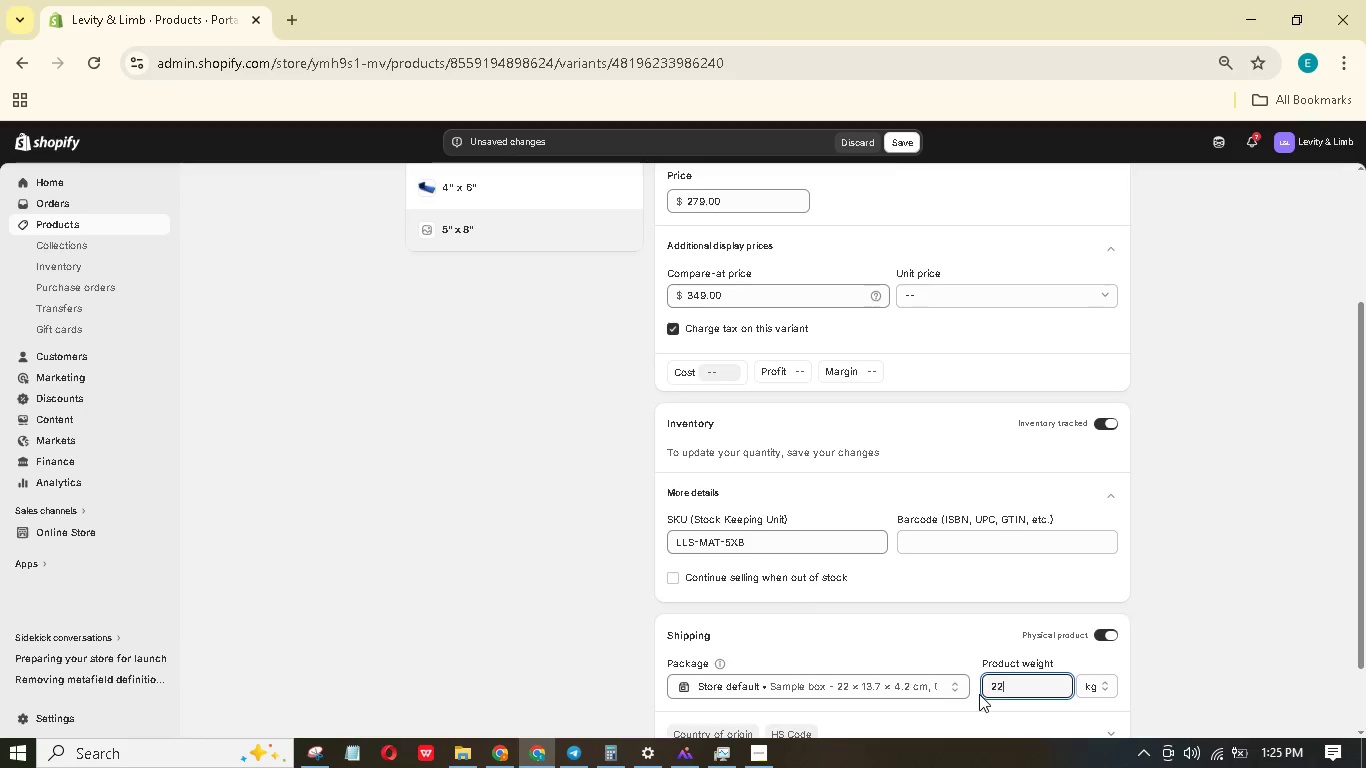 
key(Numpad2)
 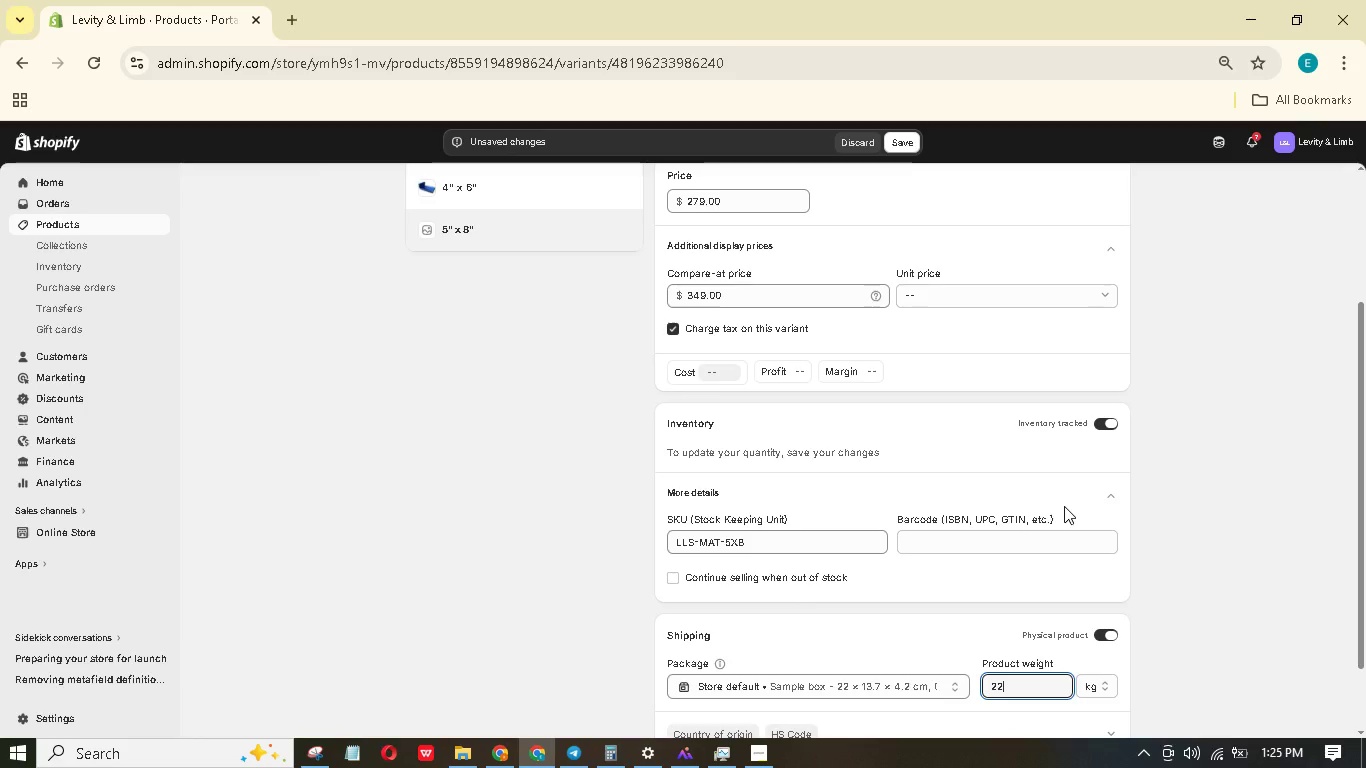 
scroll: coordinate [1064, 506], scroll_direction: up, amount: 2.0
 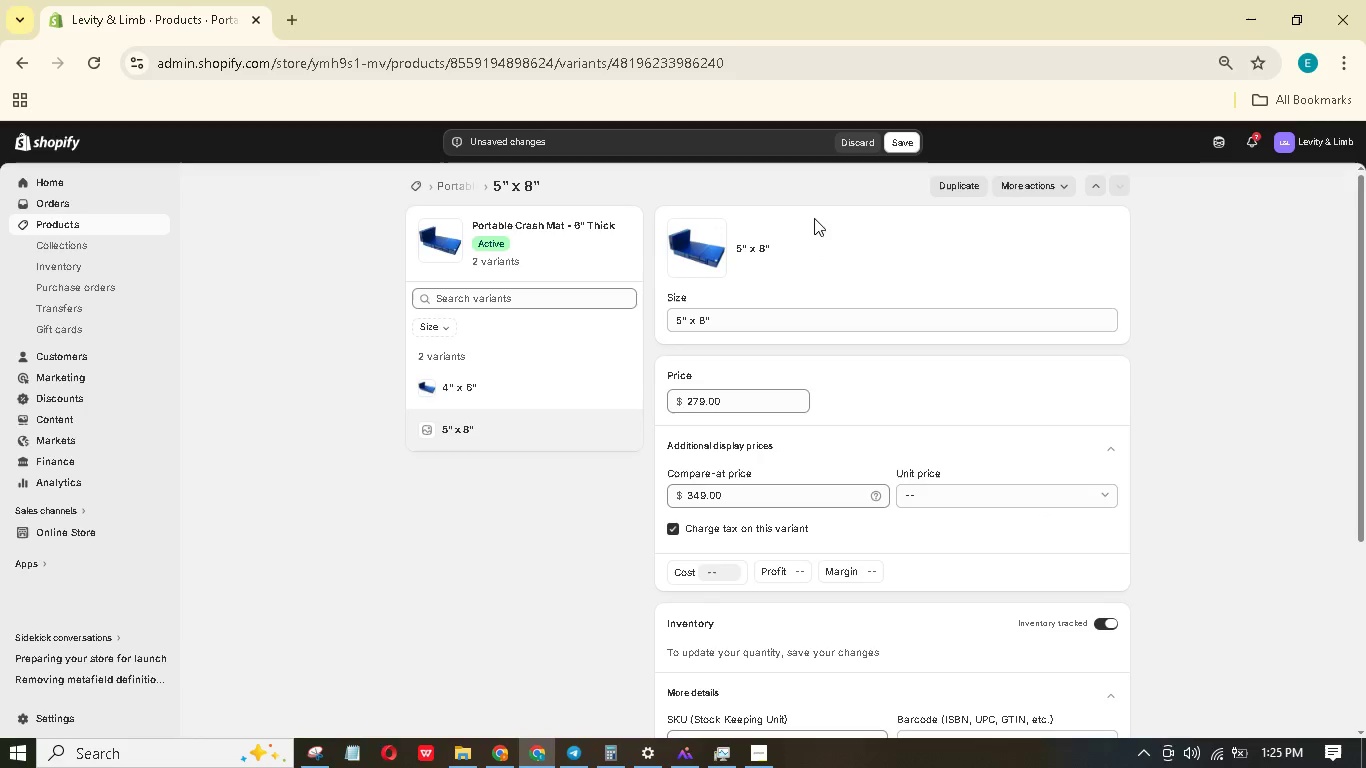 
left_click([905, 146])
 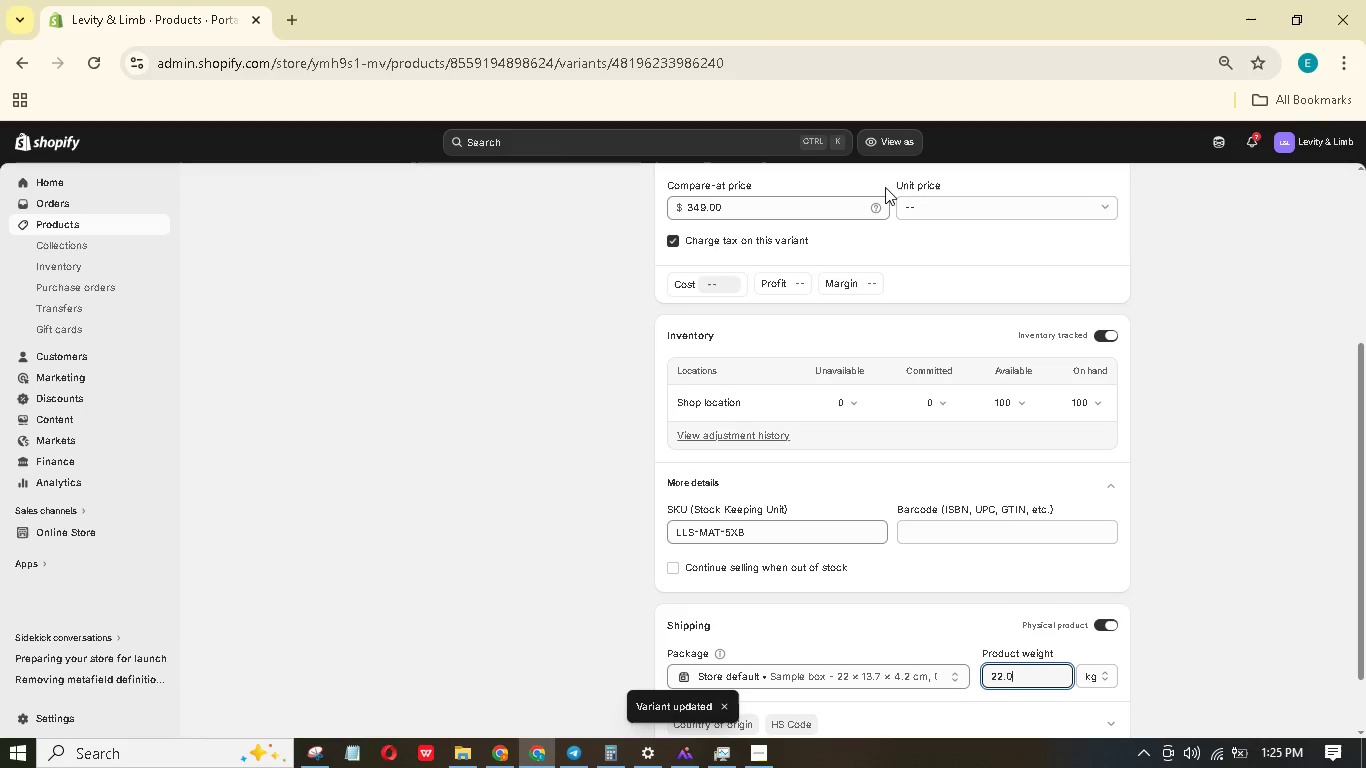 
wait(5.56)
 